 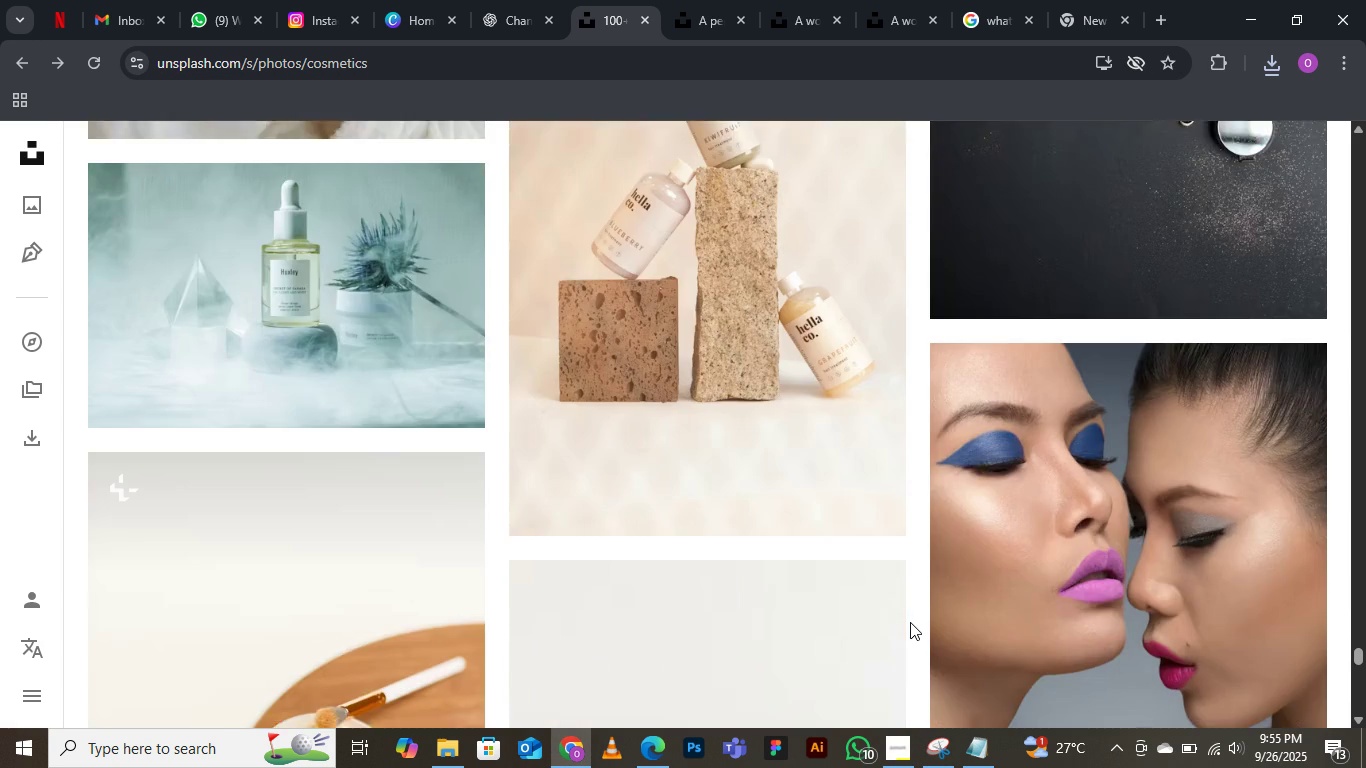 
scroll: coordinate [886, 555], scroll_direction: down, amount: 7.0
 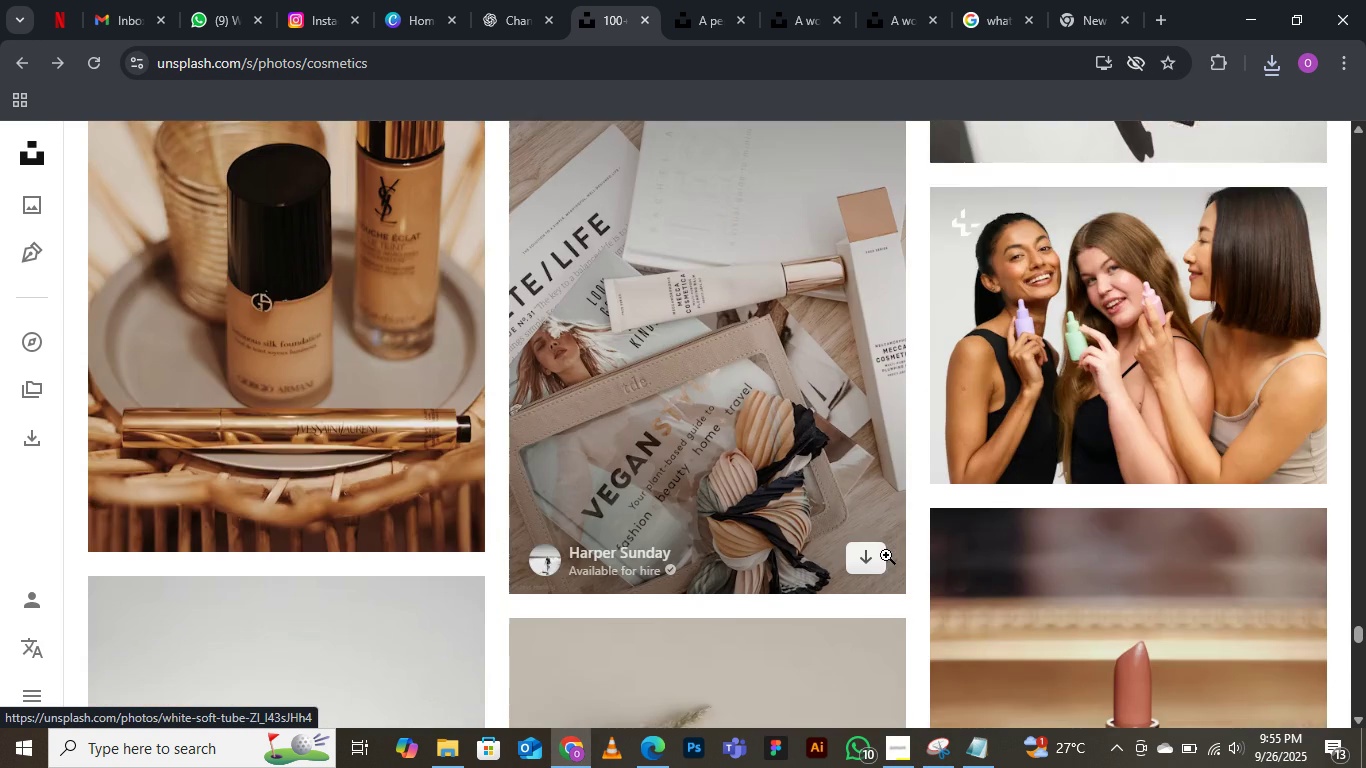 
scroll: coordinate [883, 555], scroll_direction: up, amount: 22.0
 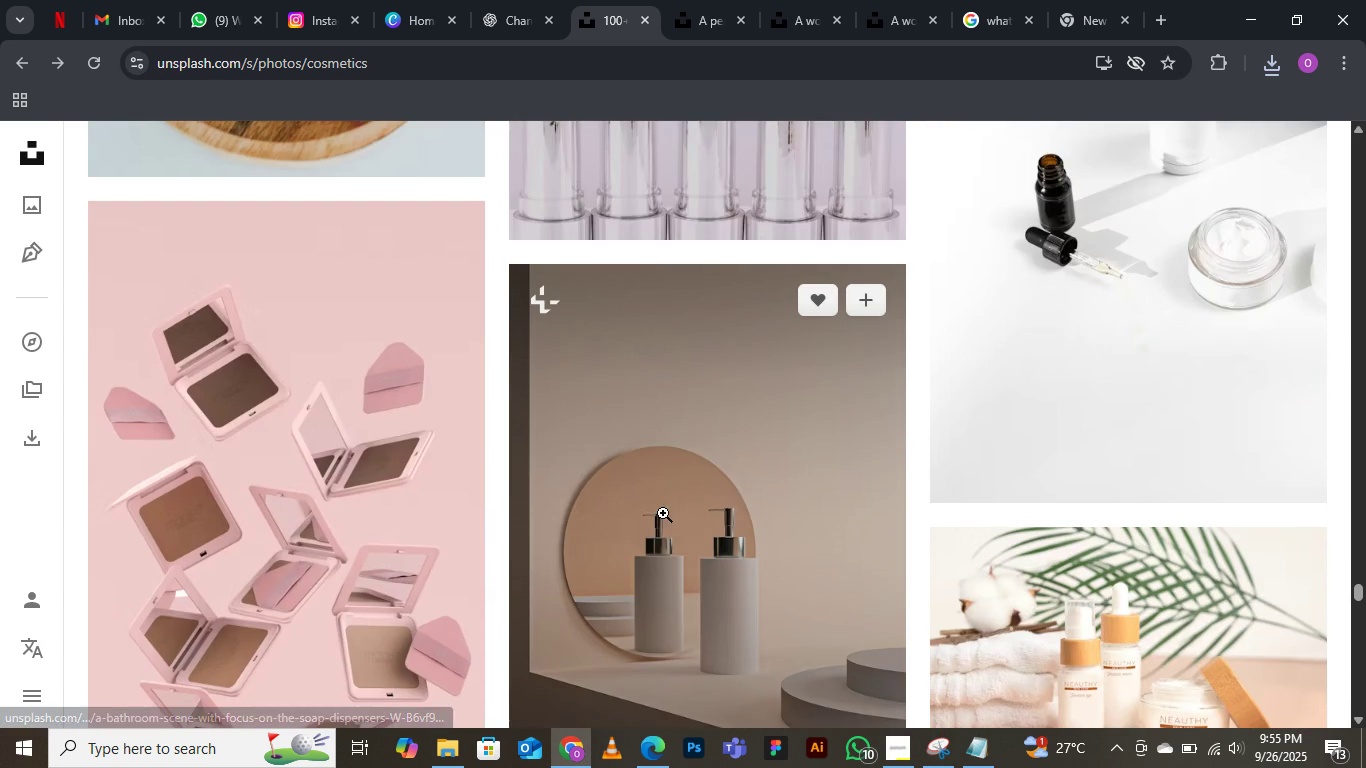 
scroll: coordinate [833, 506], scroll_direction: down, amount: 15.0
 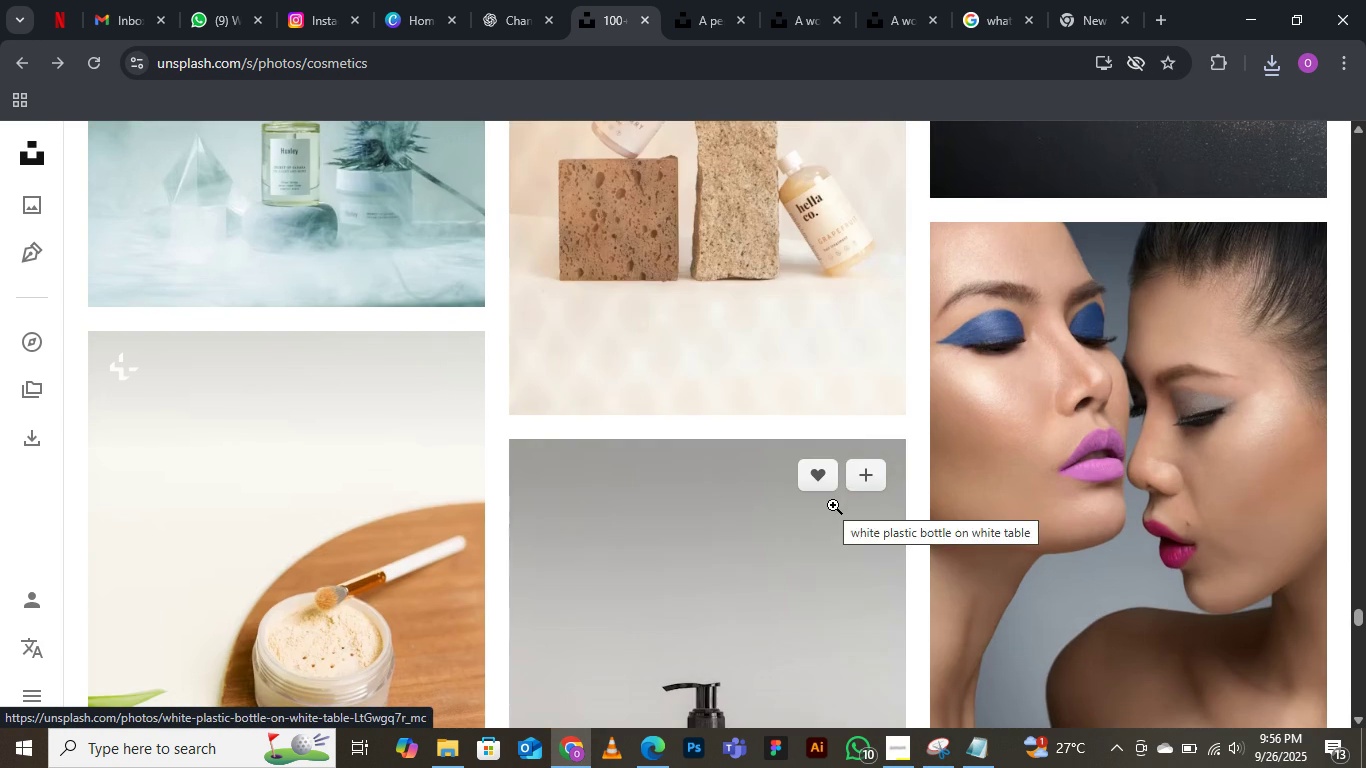 
scroll: coordinate [833, 505], scroll_direction: up, amount: 2.0
 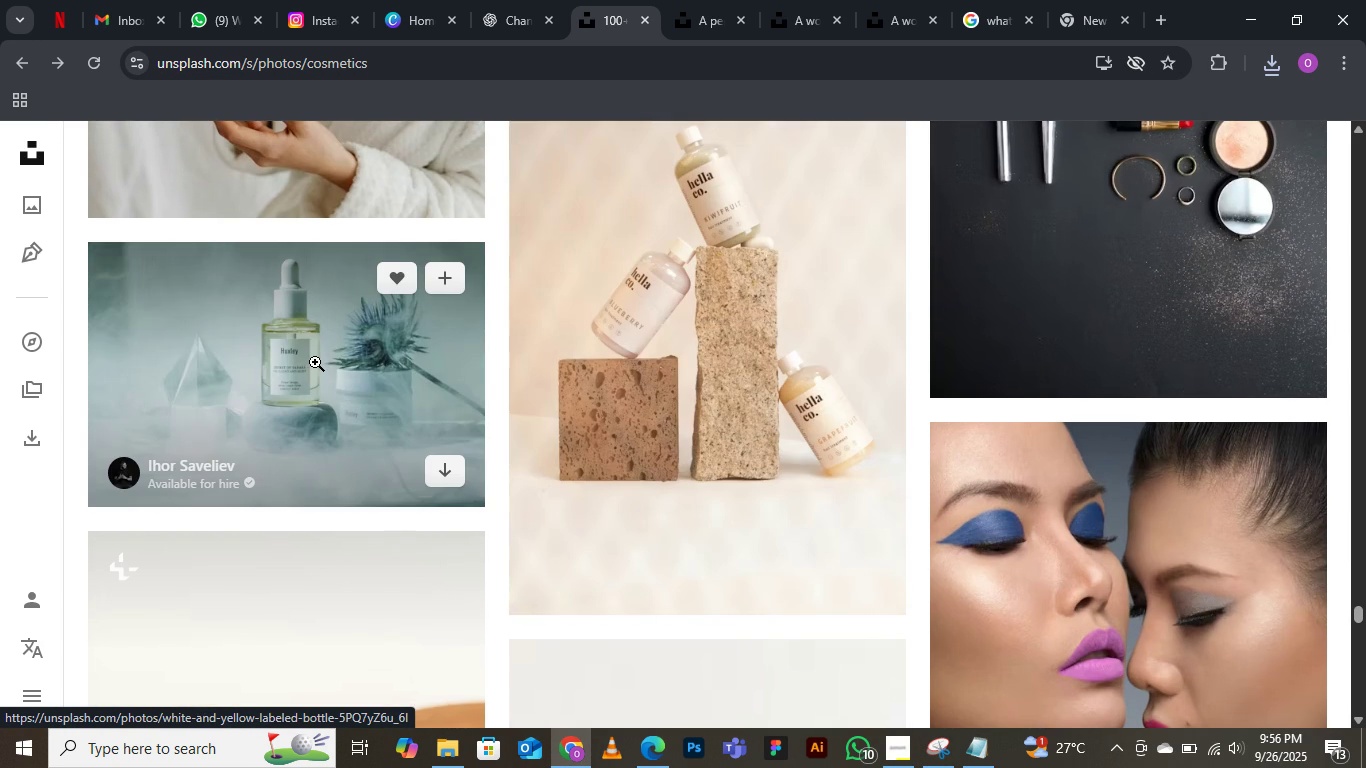 
left_click([312, 357])
 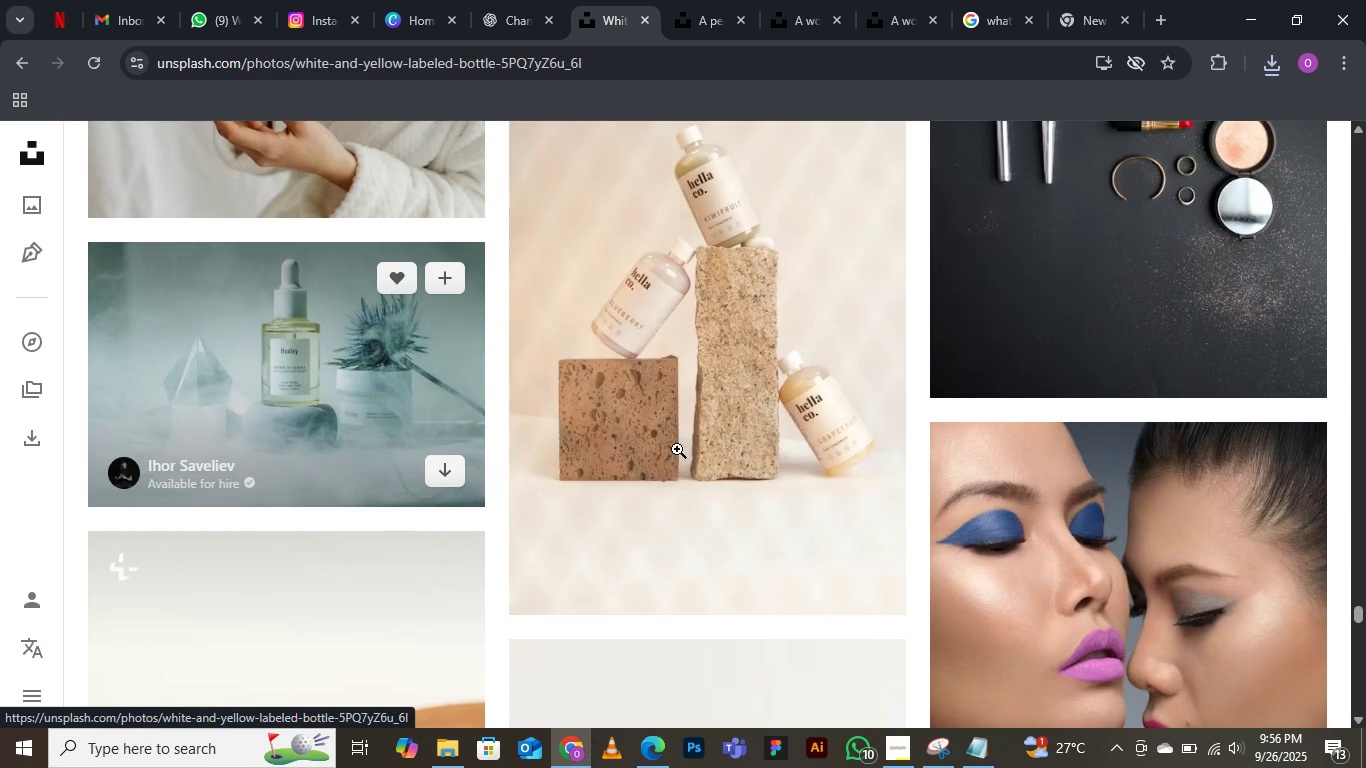 
scroll: coordinate [821, 492], scroll_direction: down, amount: 14.0
 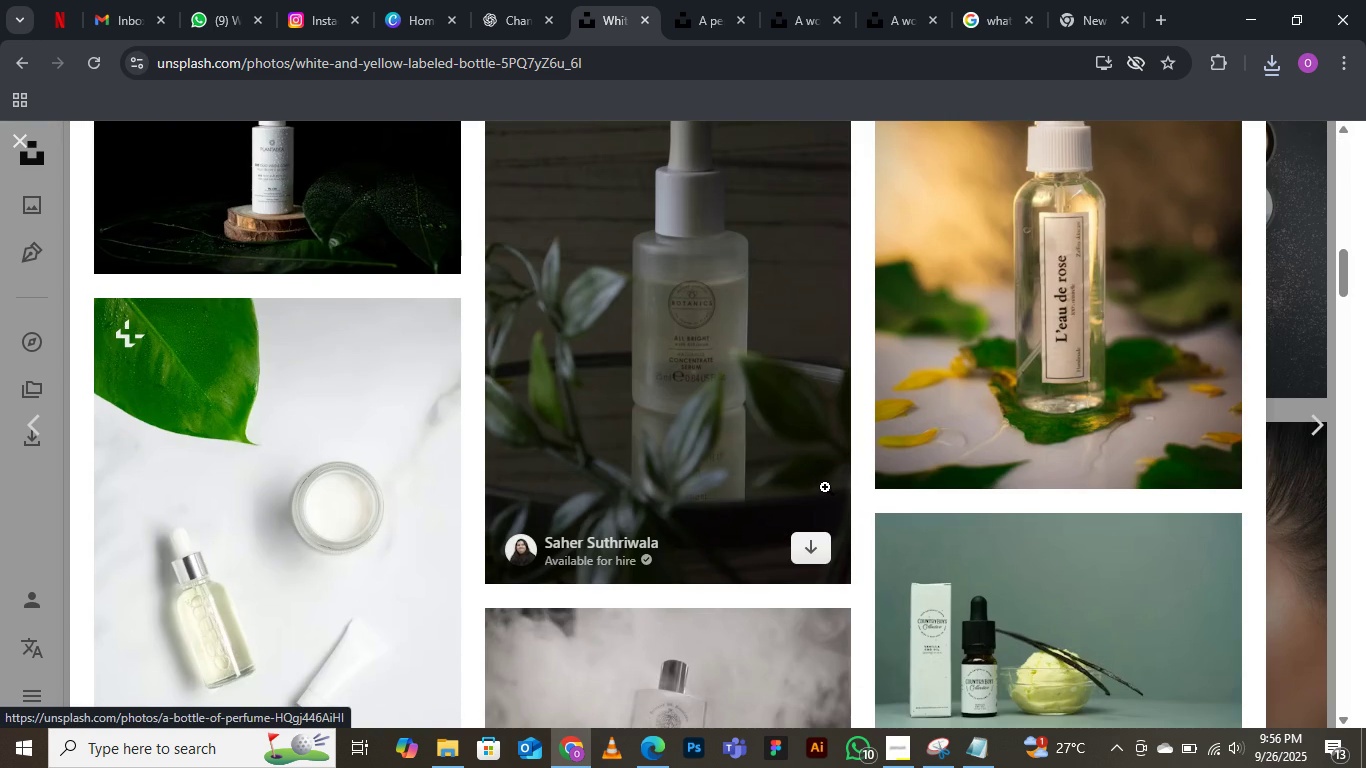 
scroll: coordinate [826, 483], scroll_direction: up, amount: 17.0
 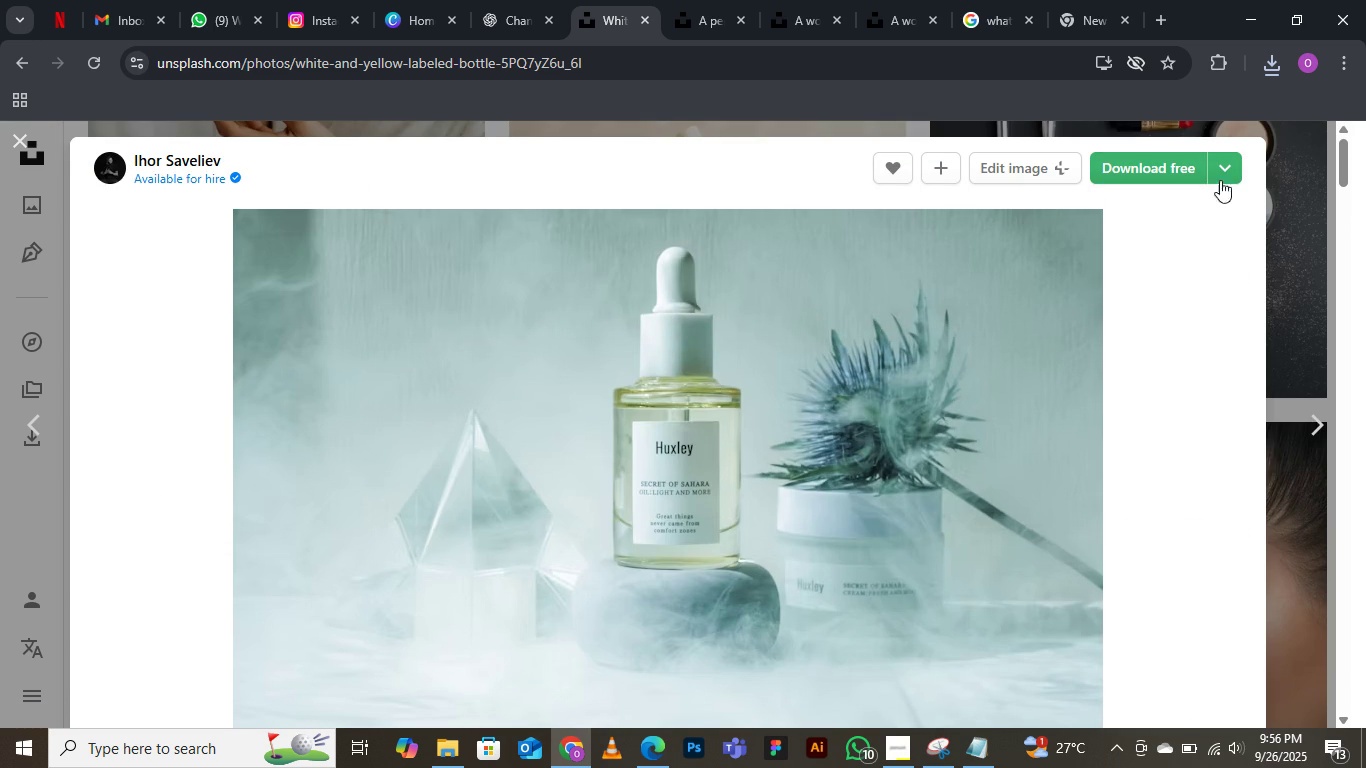 
left_click([1221, 172])
 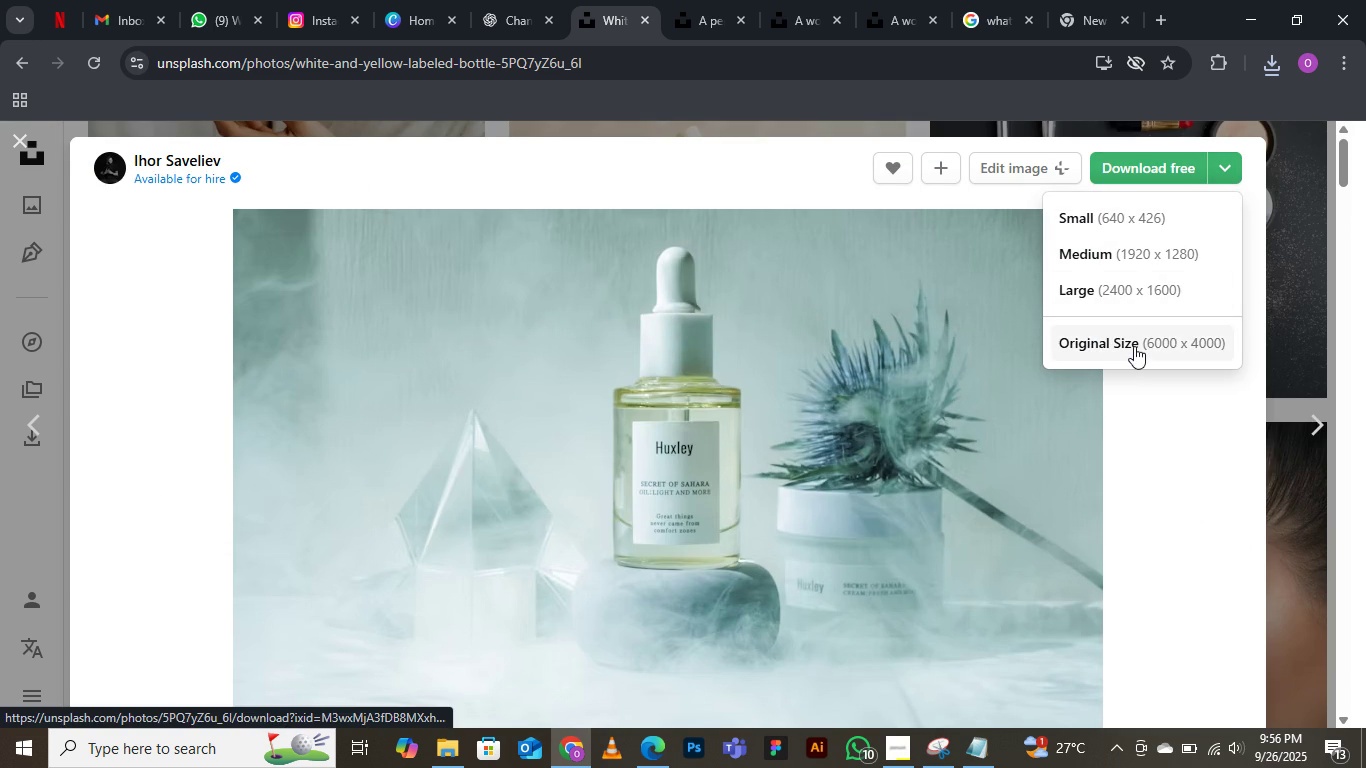 
left_click([1134, 346])
 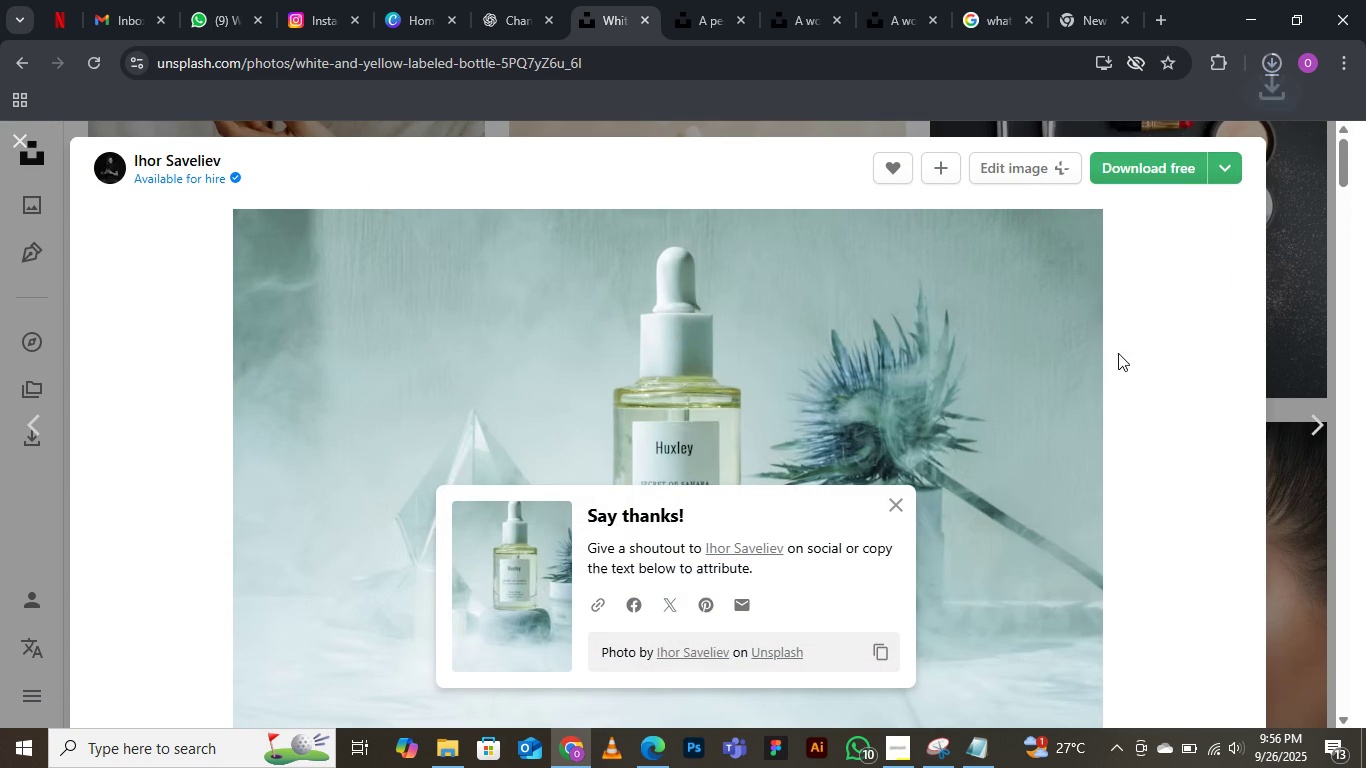 
scroll: coordinate [1081, 372], scroll_direction: down, amount: 6.0
 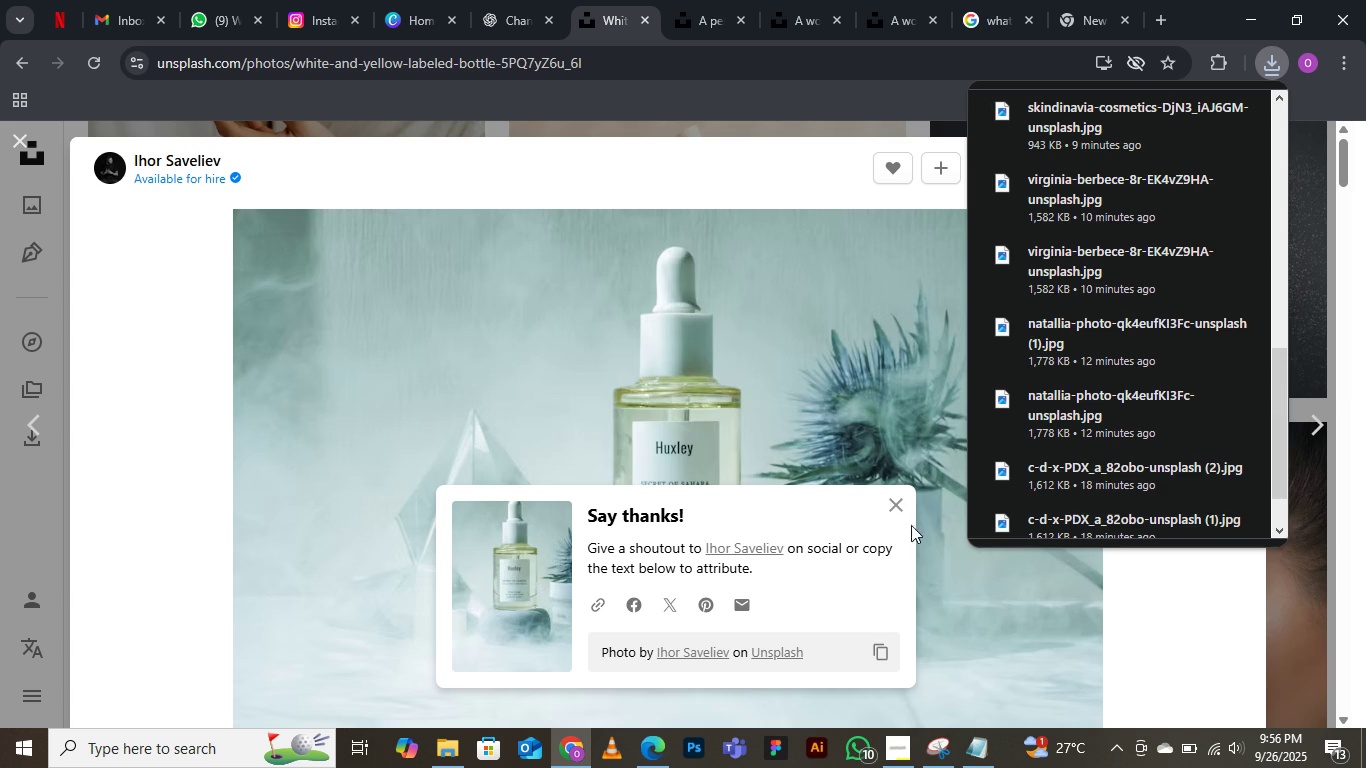 
left_click([898, 510])
 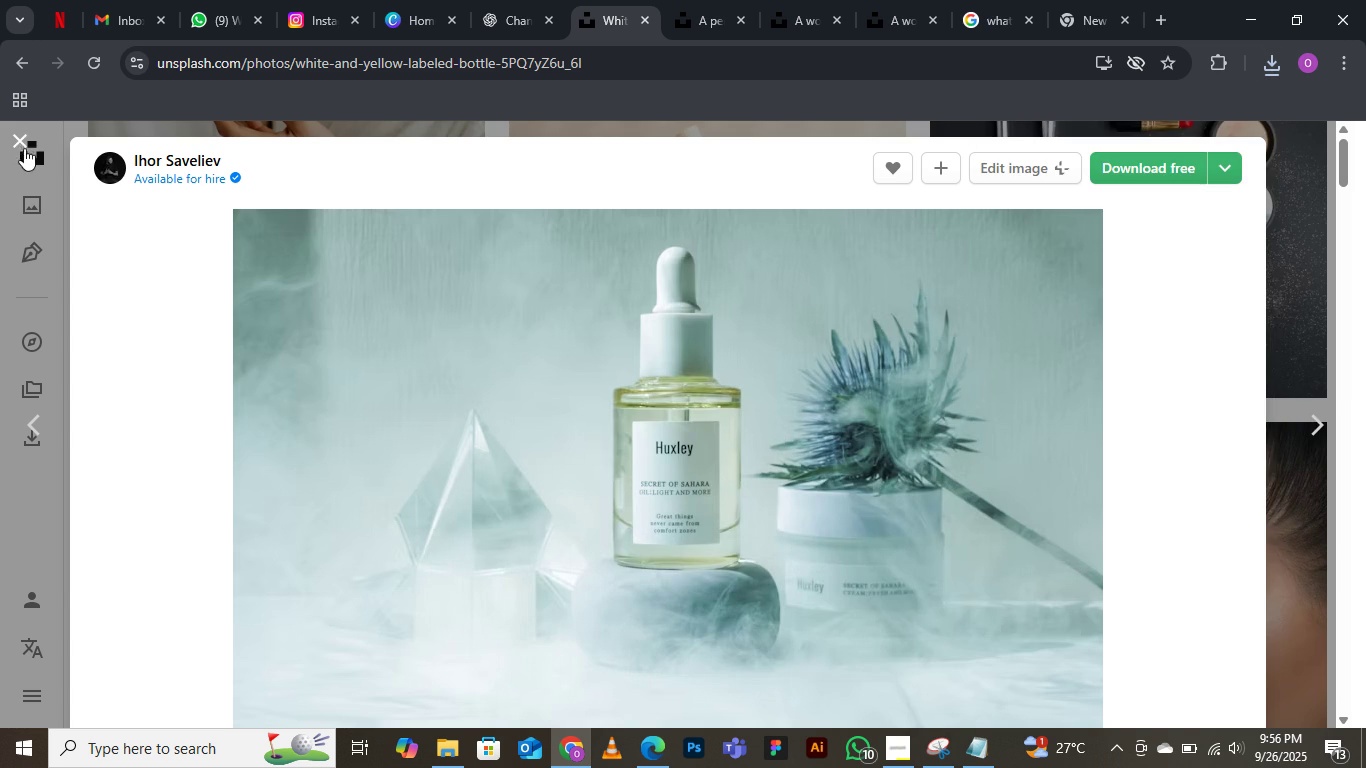 
left_click([21, 142])
 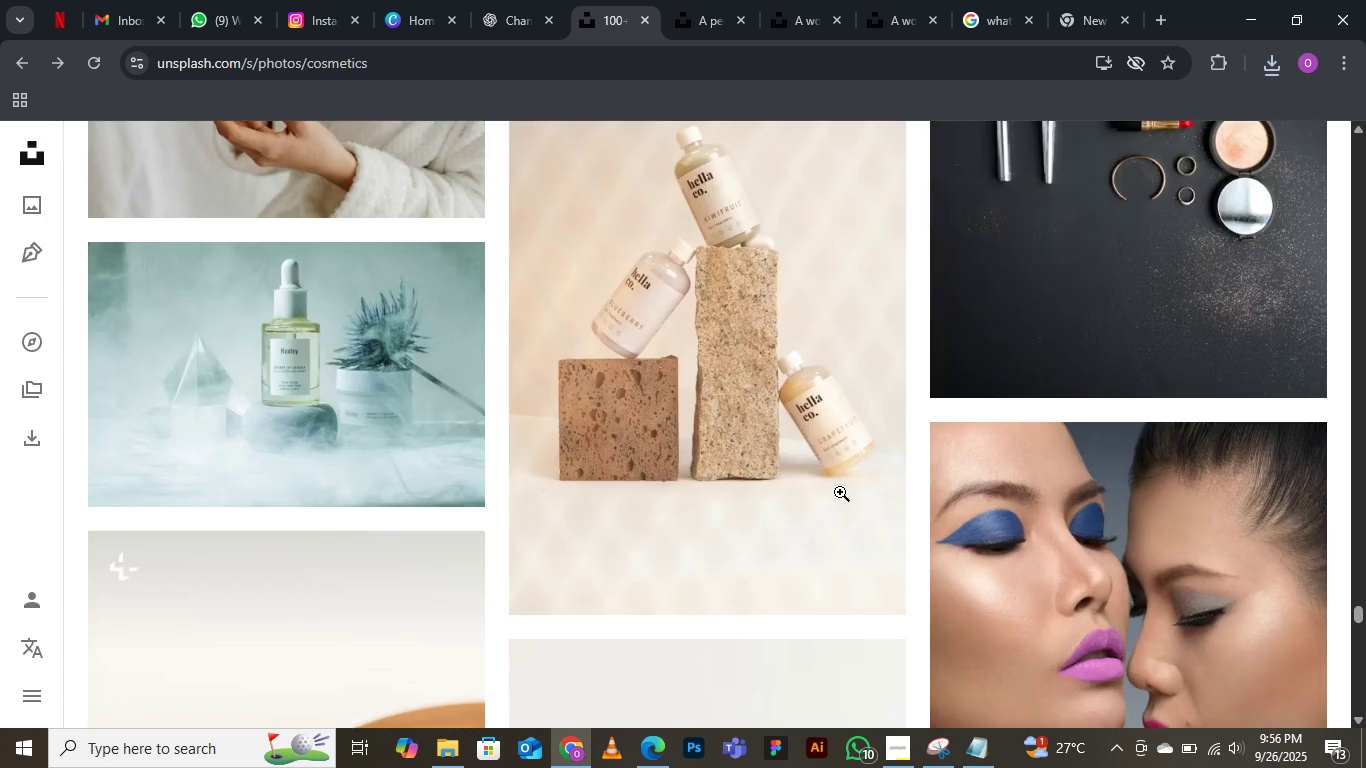 
scroll: coordinate [803, 513], scroll_direction: down, amount: 27.0
 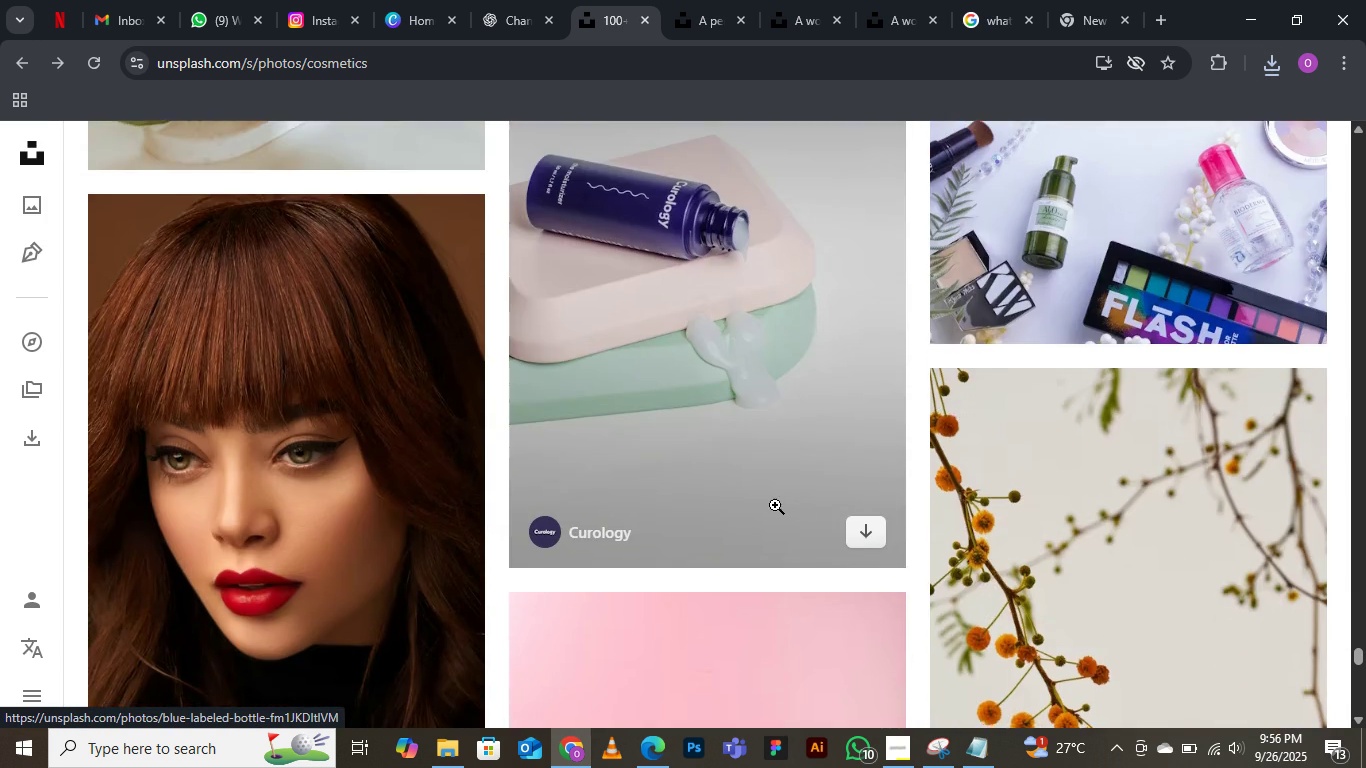 
scroll: coordinate [775, 502], scroll_direction: down, amount: 15.0
 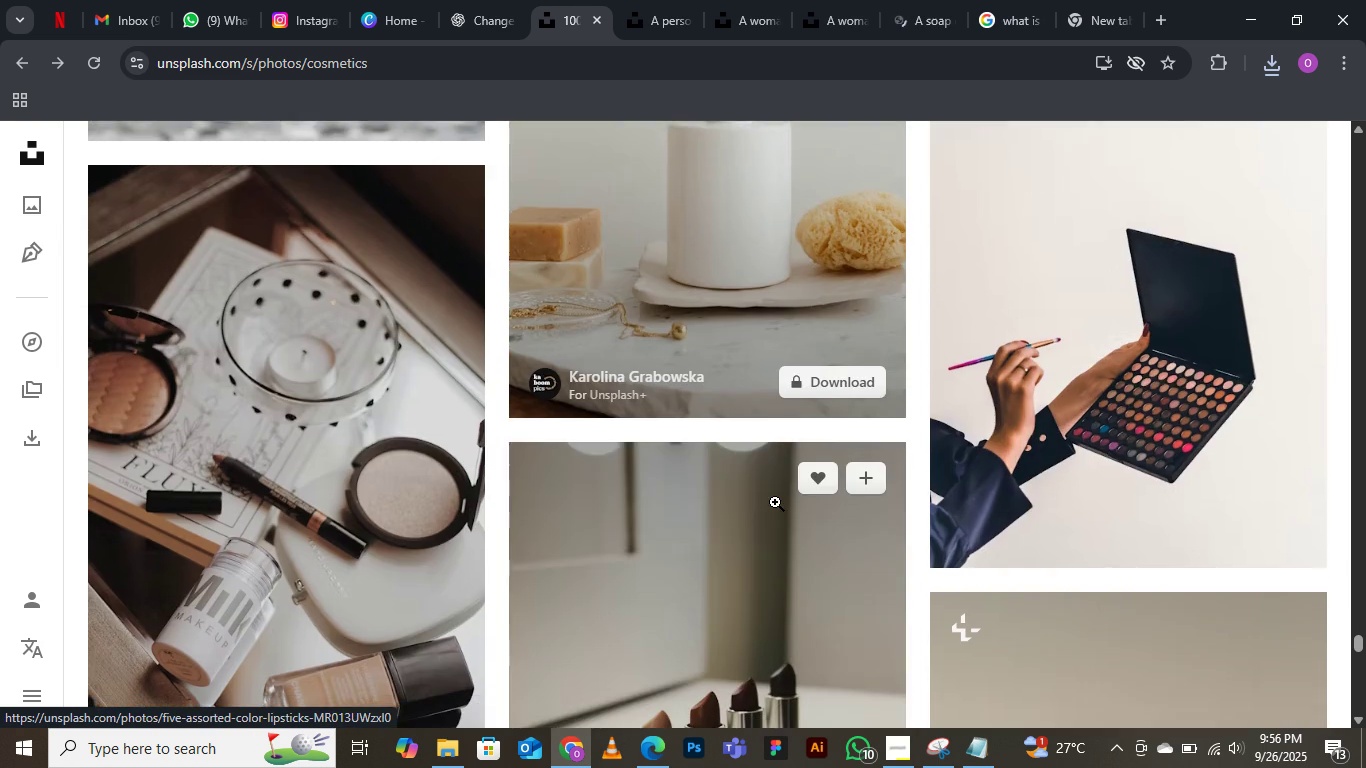 
middle_click([775, 502])
 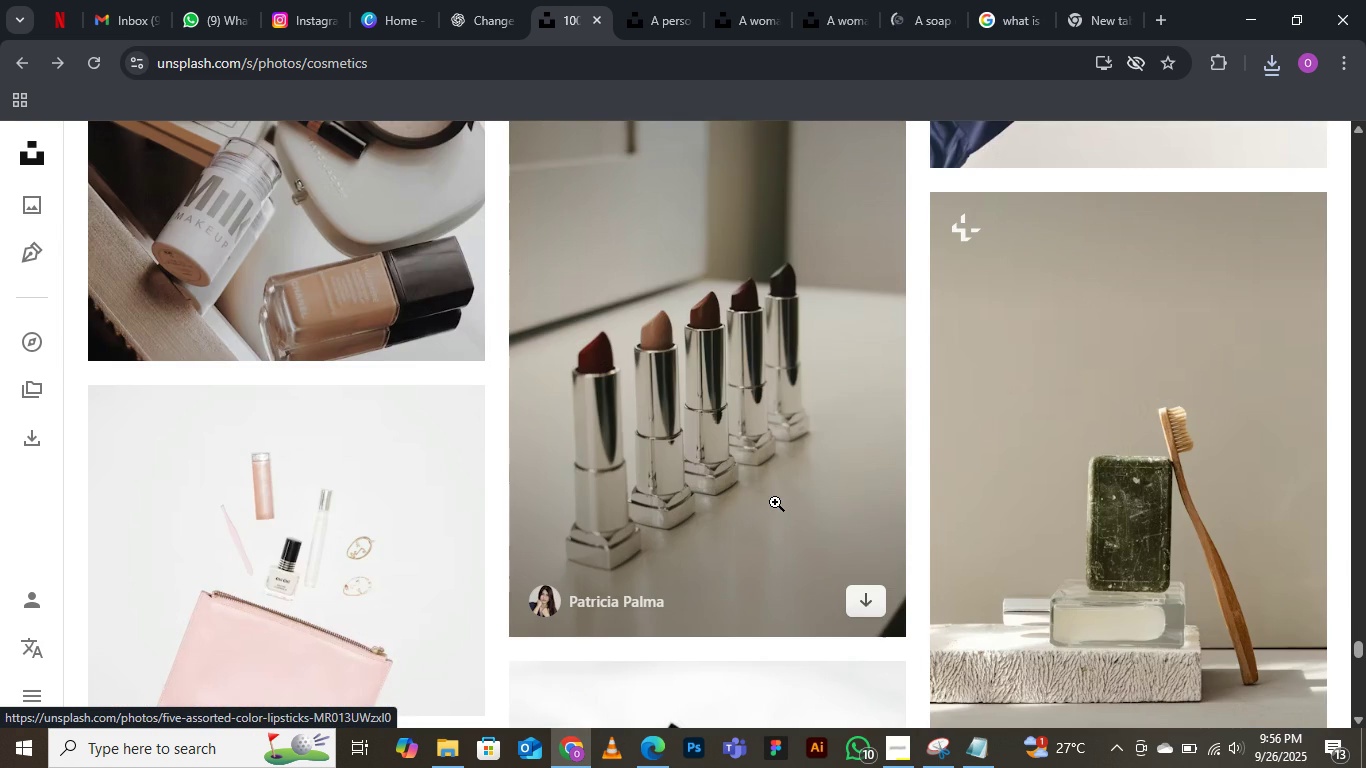 
scroll: coordinate [775, 502], scroll_direction: down, amount: 6.0
 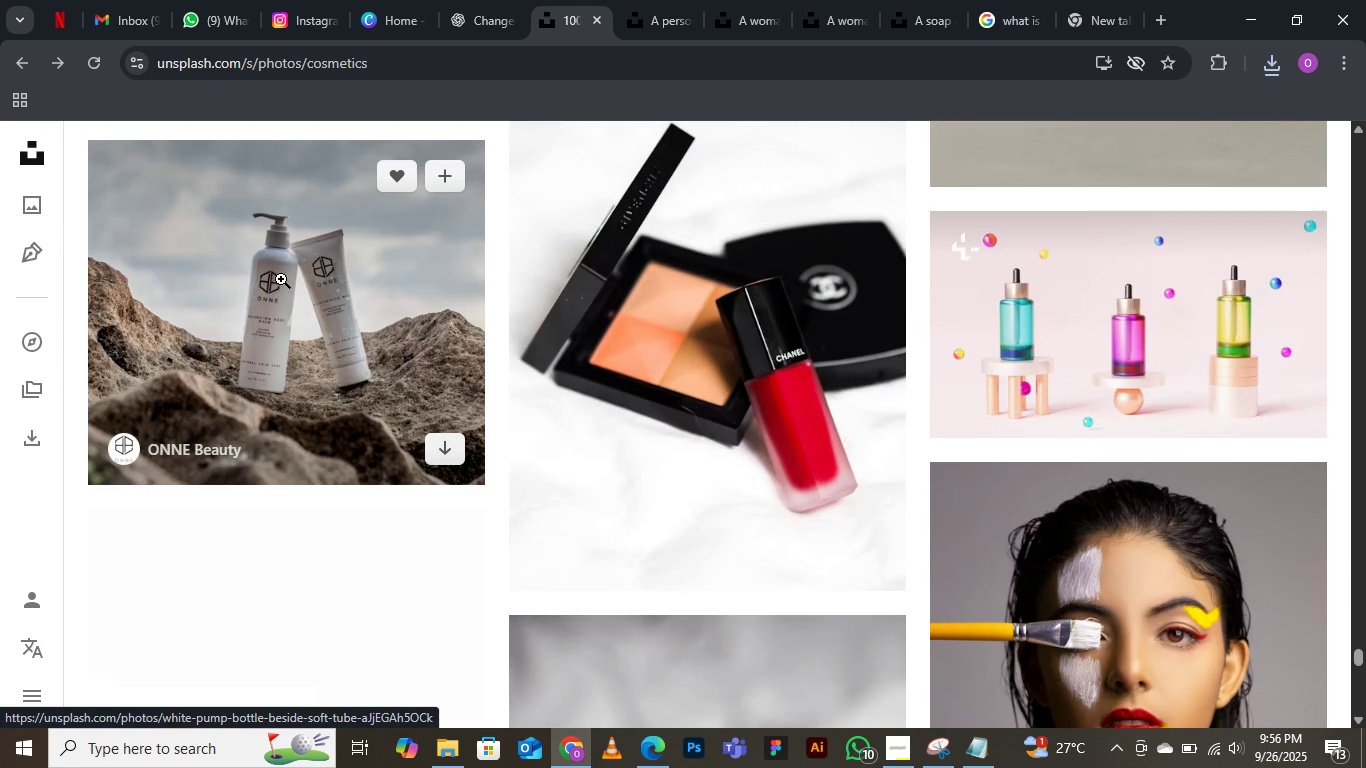 
left_click([259, 284])
 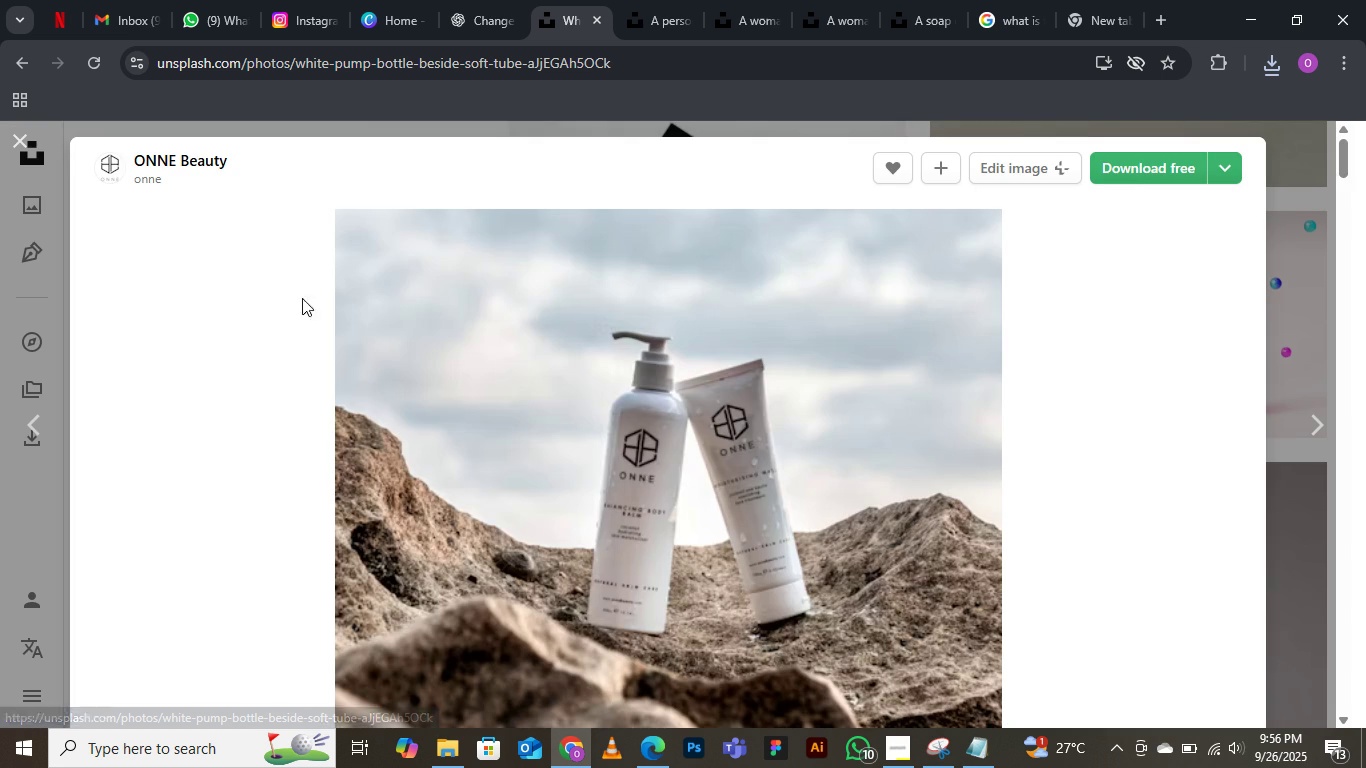 
wait(5.05)
 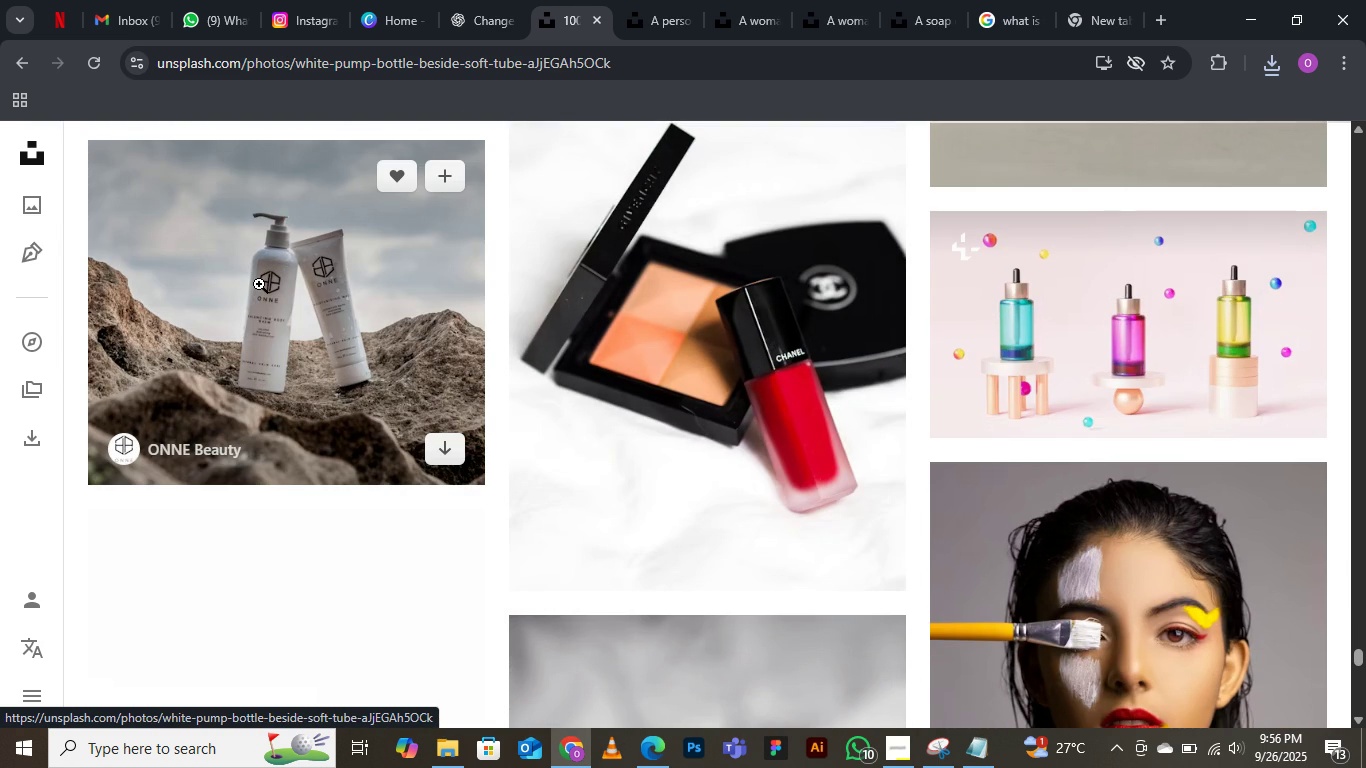 
scroll: coordinate [751, 490], scroll_direction: down, amount: 2.0
 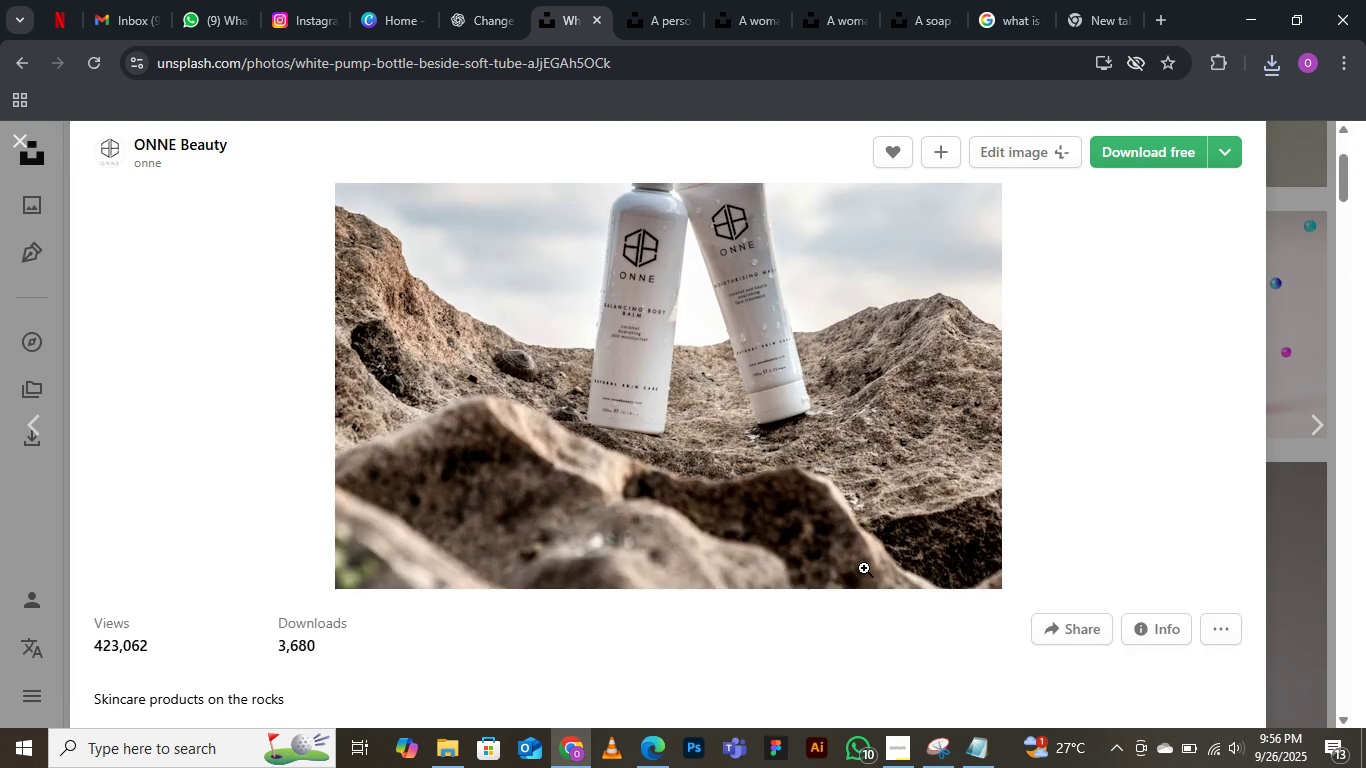 
scroll: coordinate [867, 565], scroll_direction: up, amount: 2.0
 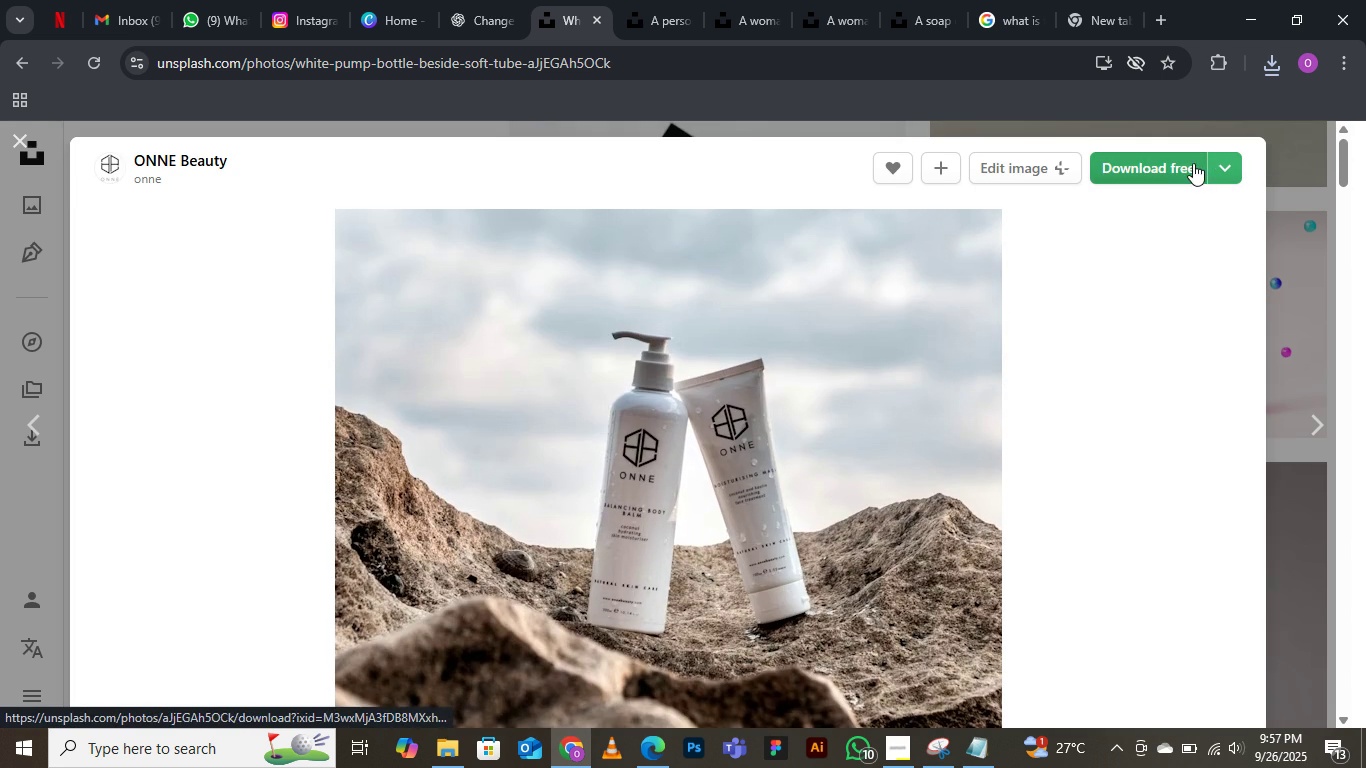 
left_click([1181, 164])
 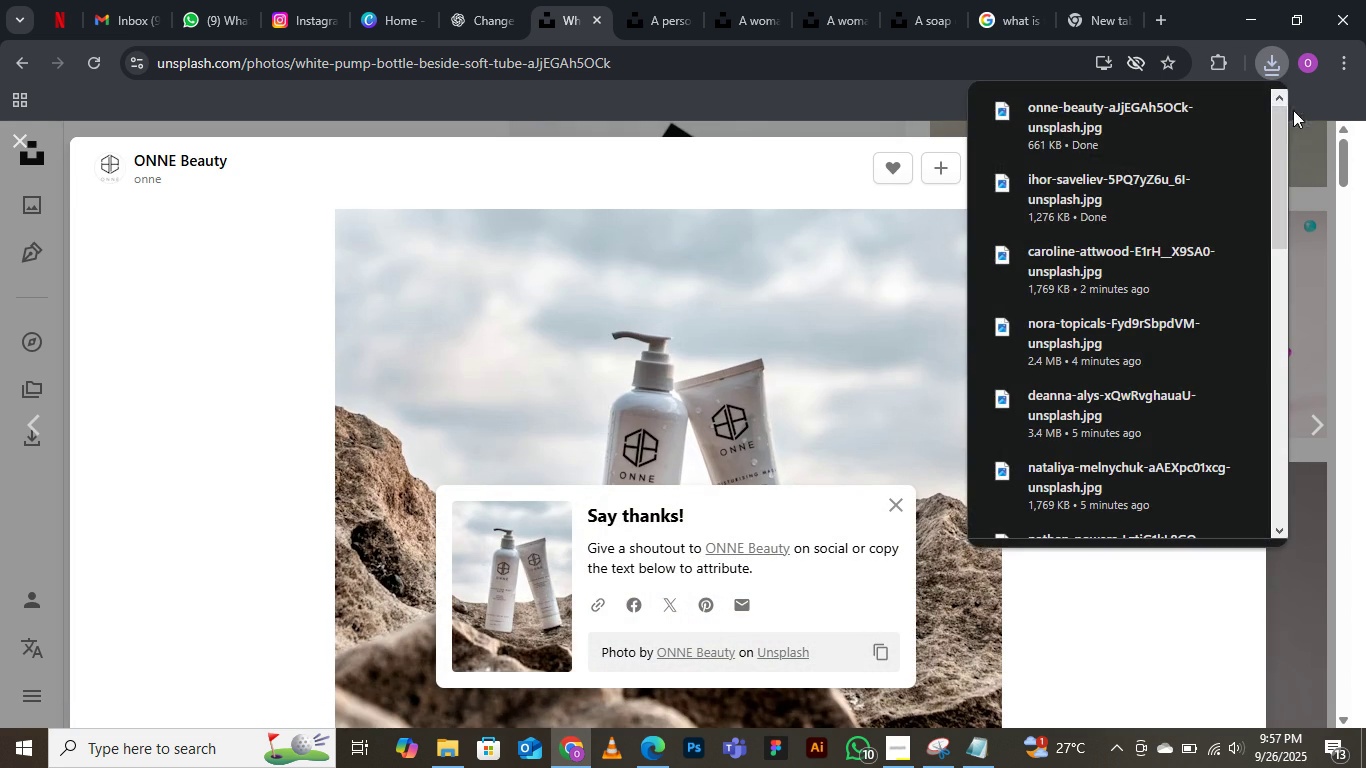 
left_click([1280, 53])
 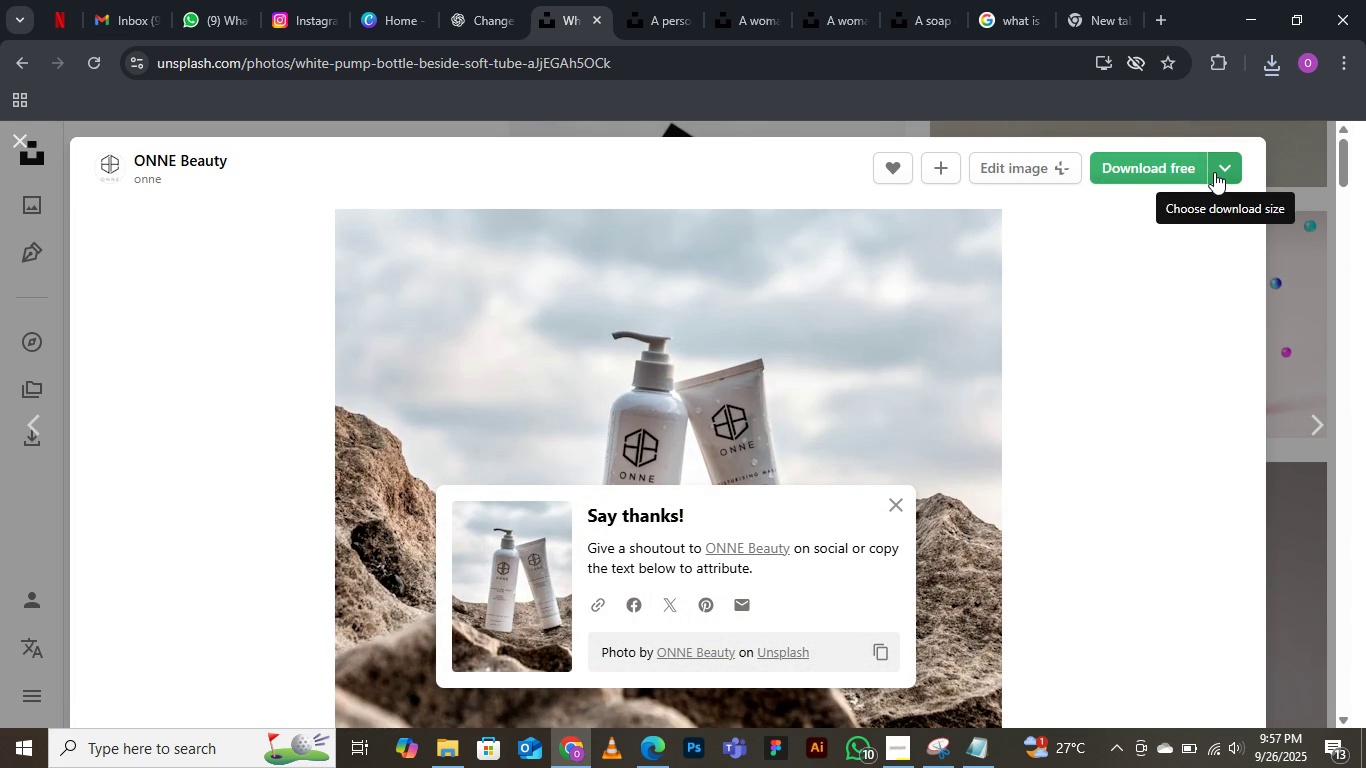 
left_click([1215, 170])
 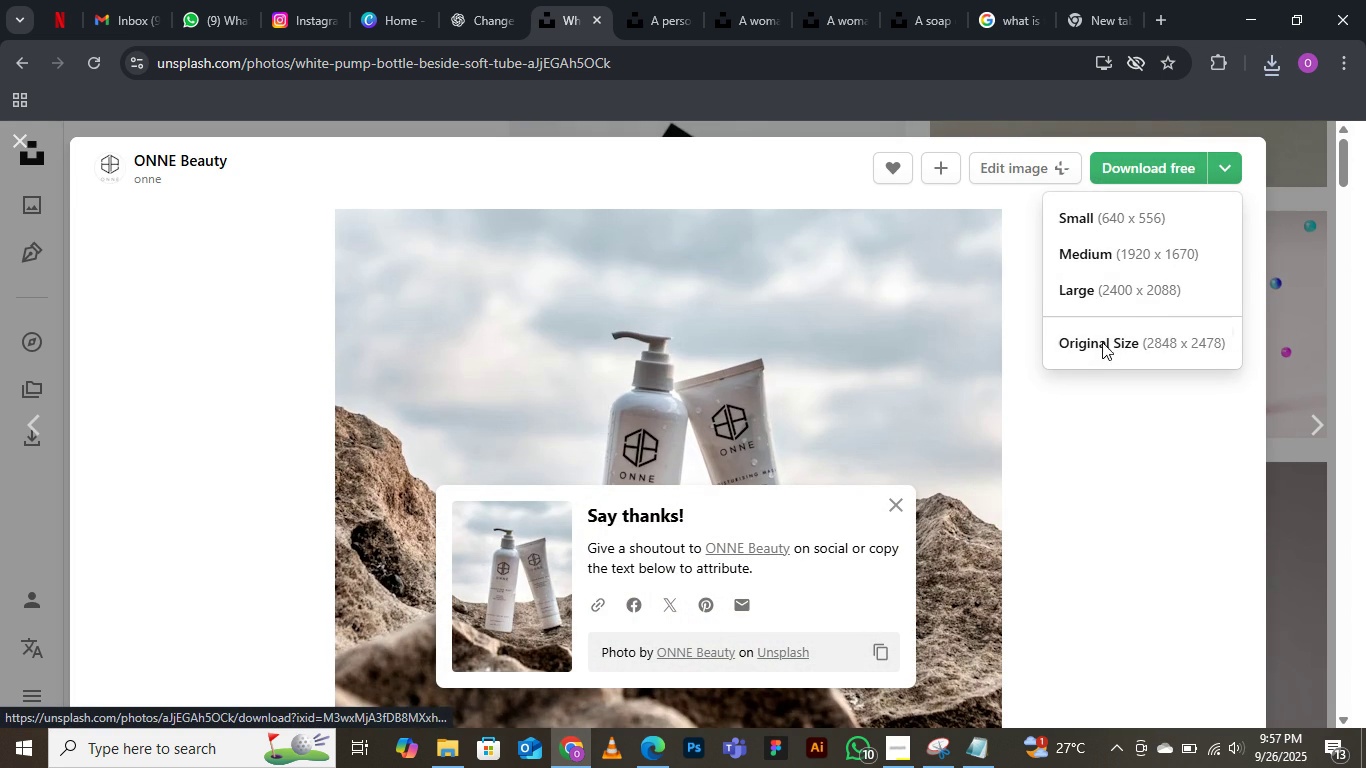 
left_click([1102, 342])
 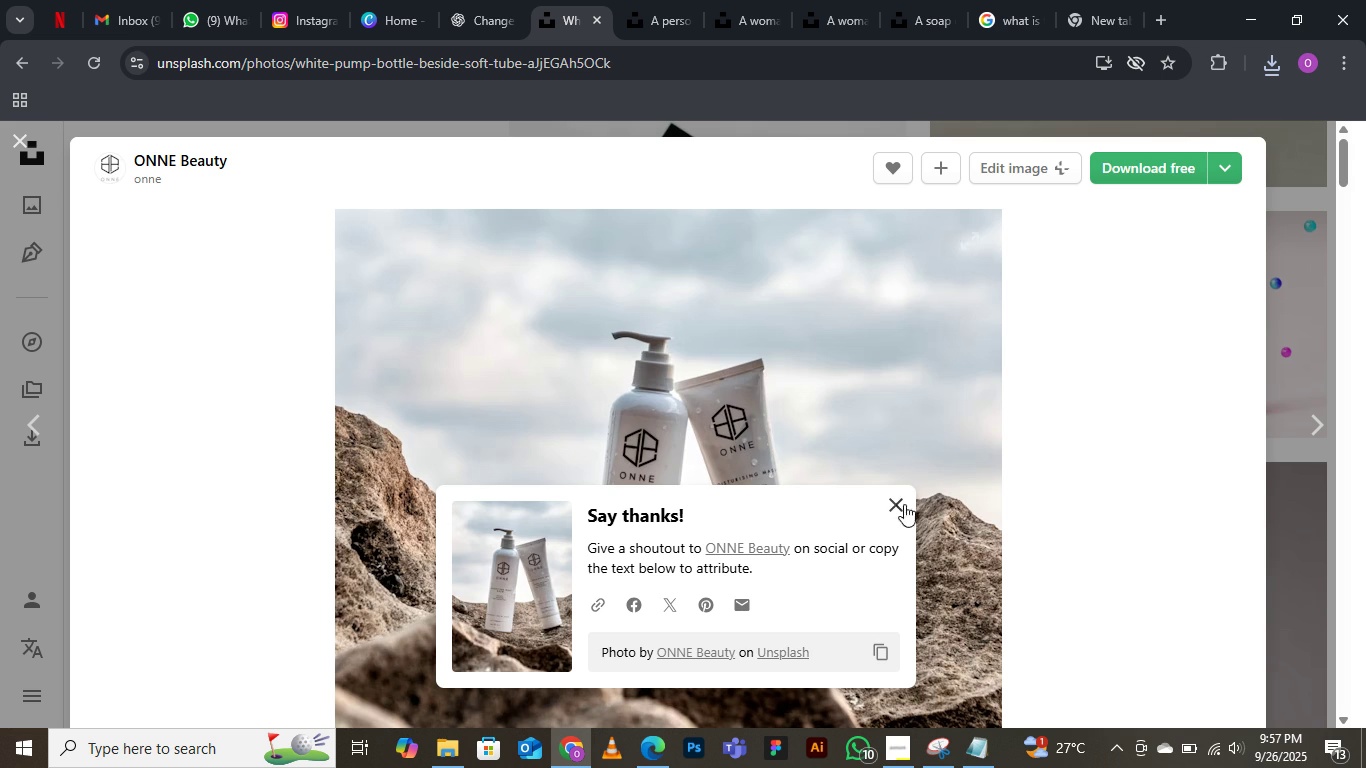 
left_click([894, 509])
 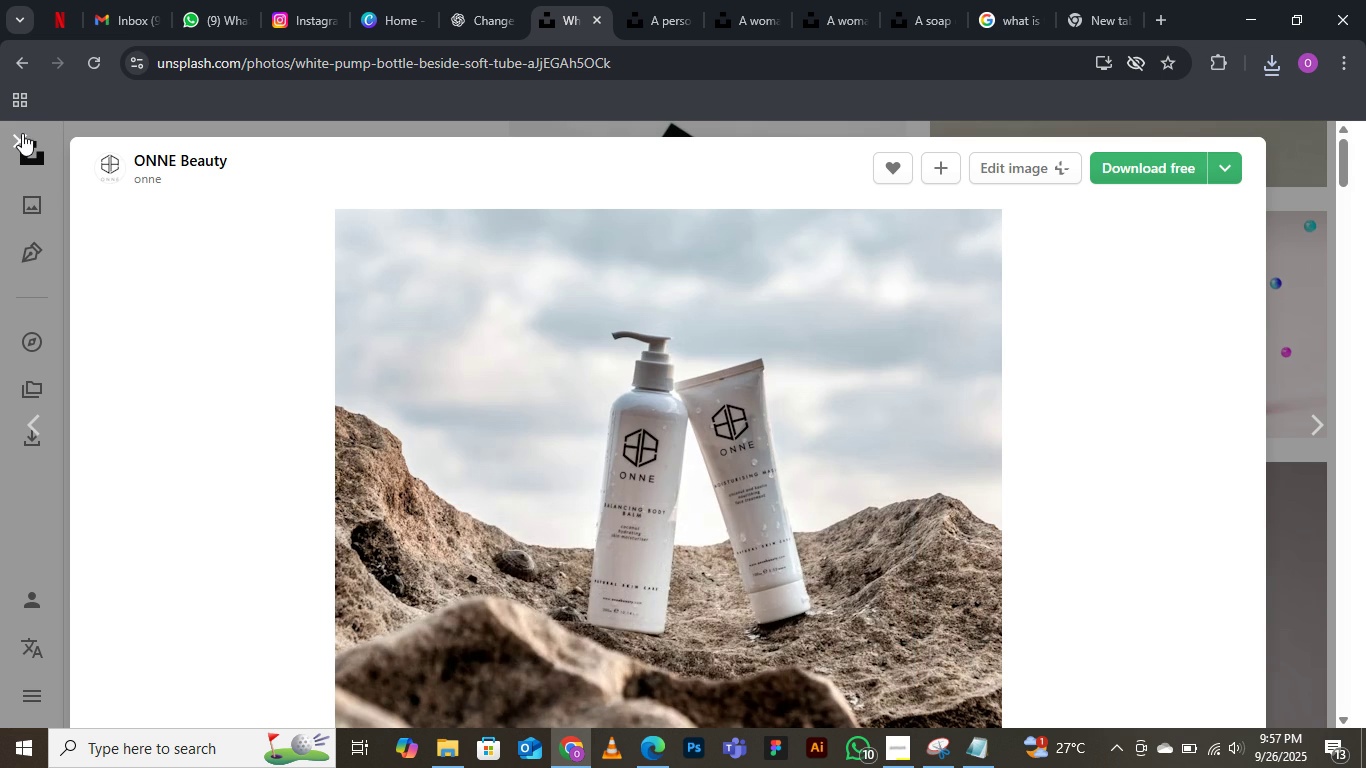 
left_click([22, 133])
 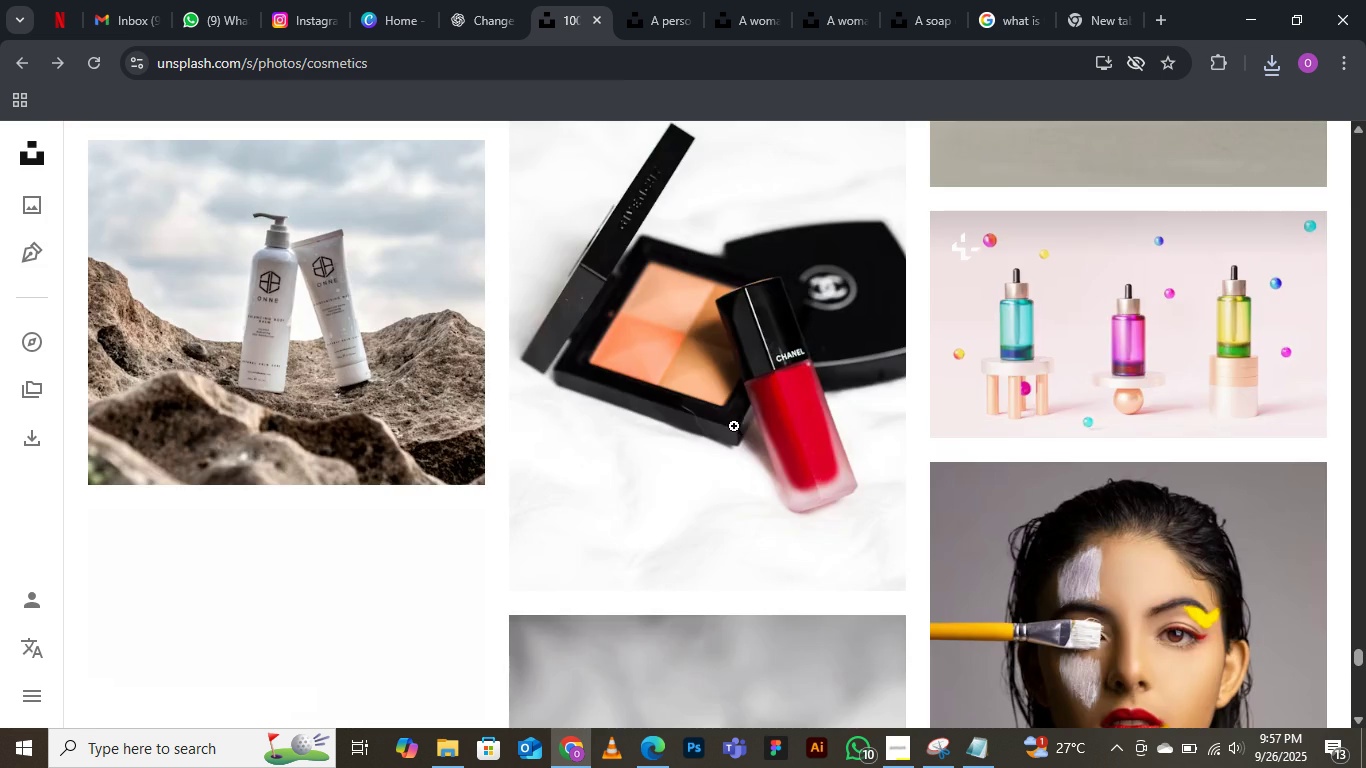 
scroll: coordinate [622, 477], scroll_direction: up, amount: 20.0
 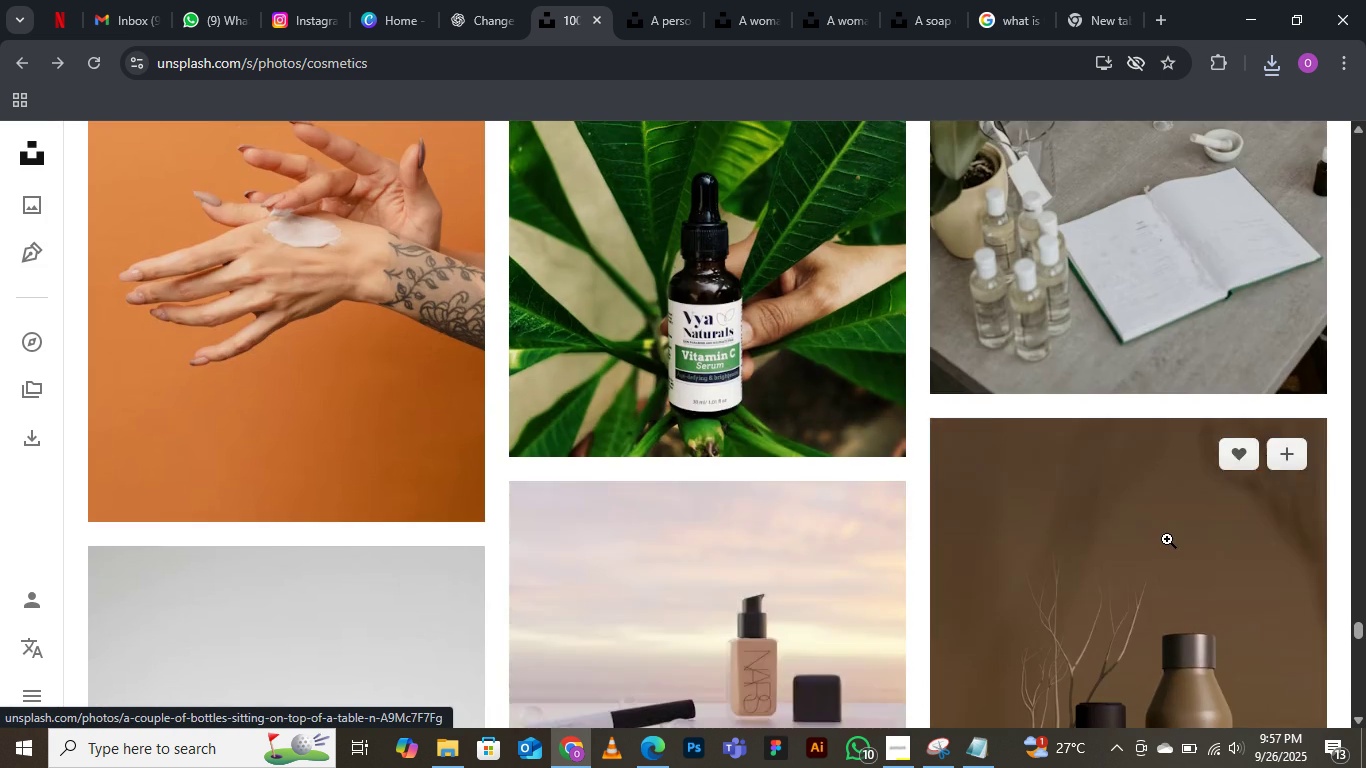 
scroll: coordinate [1166, 541], scroll_direction: down, amount: 3.0
 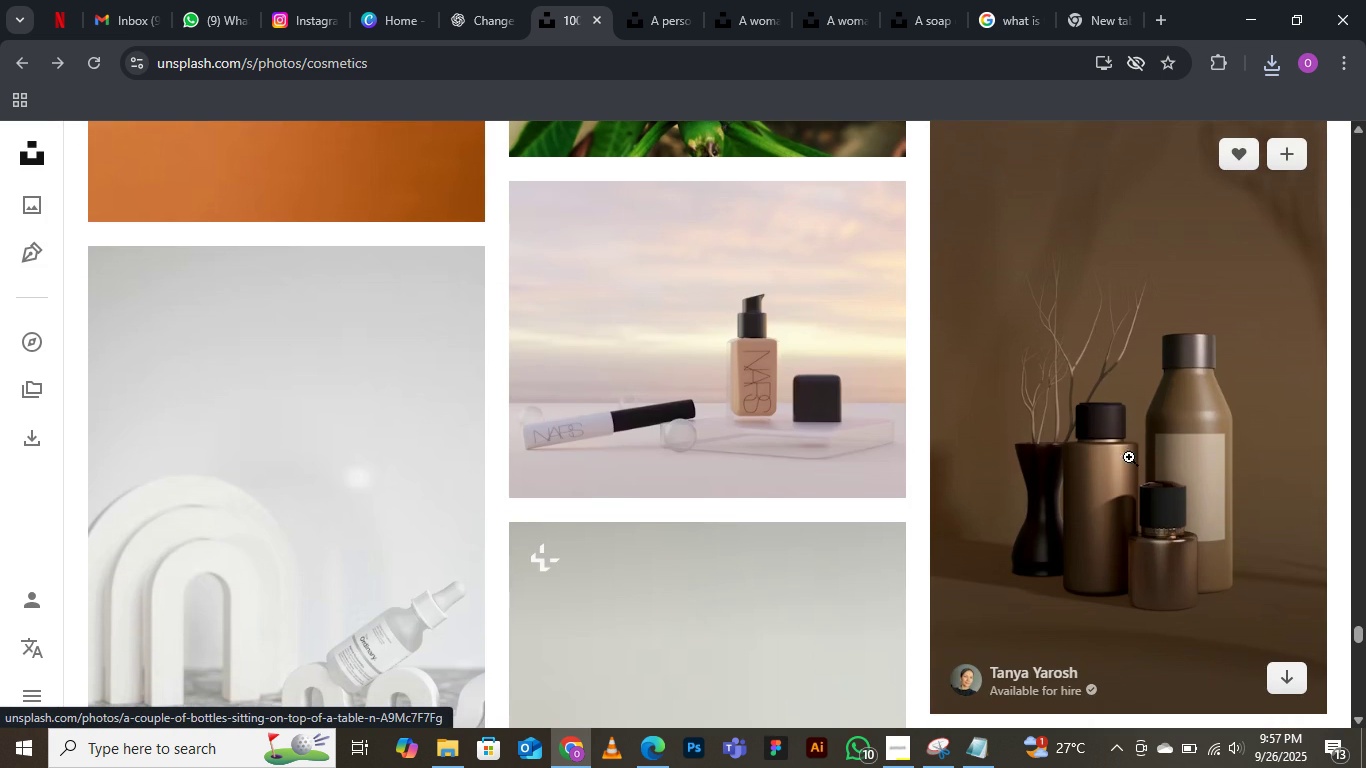 
left_click([1129, 436])
 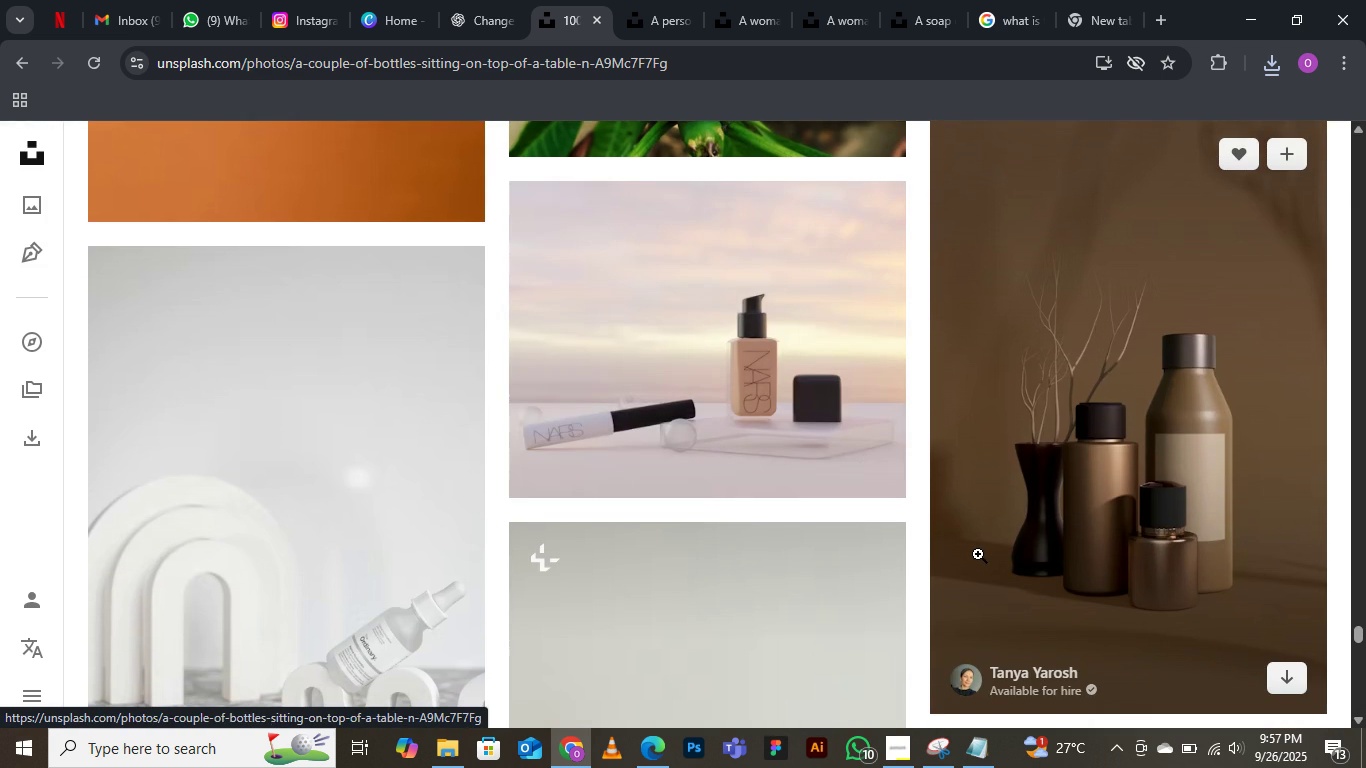 
wait(9.94)
 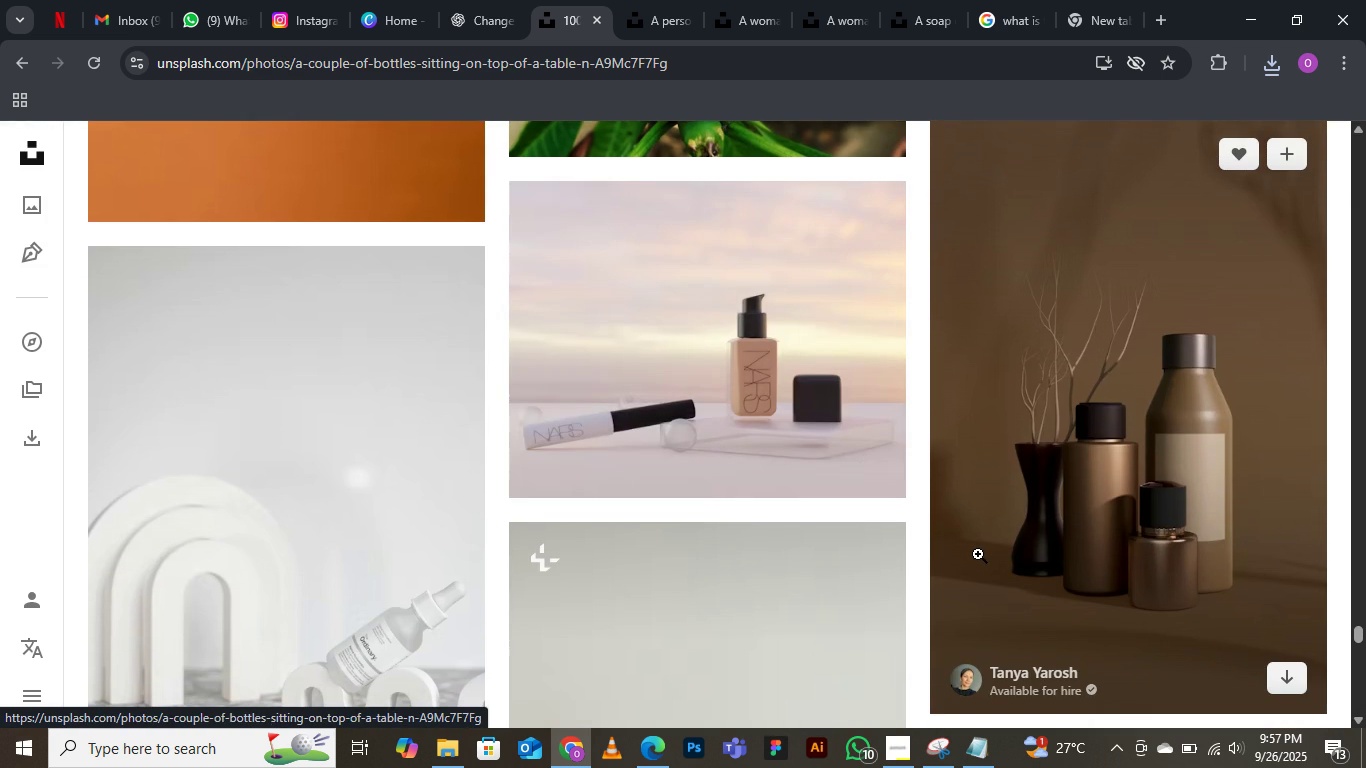 
left_click([1234, 171])
 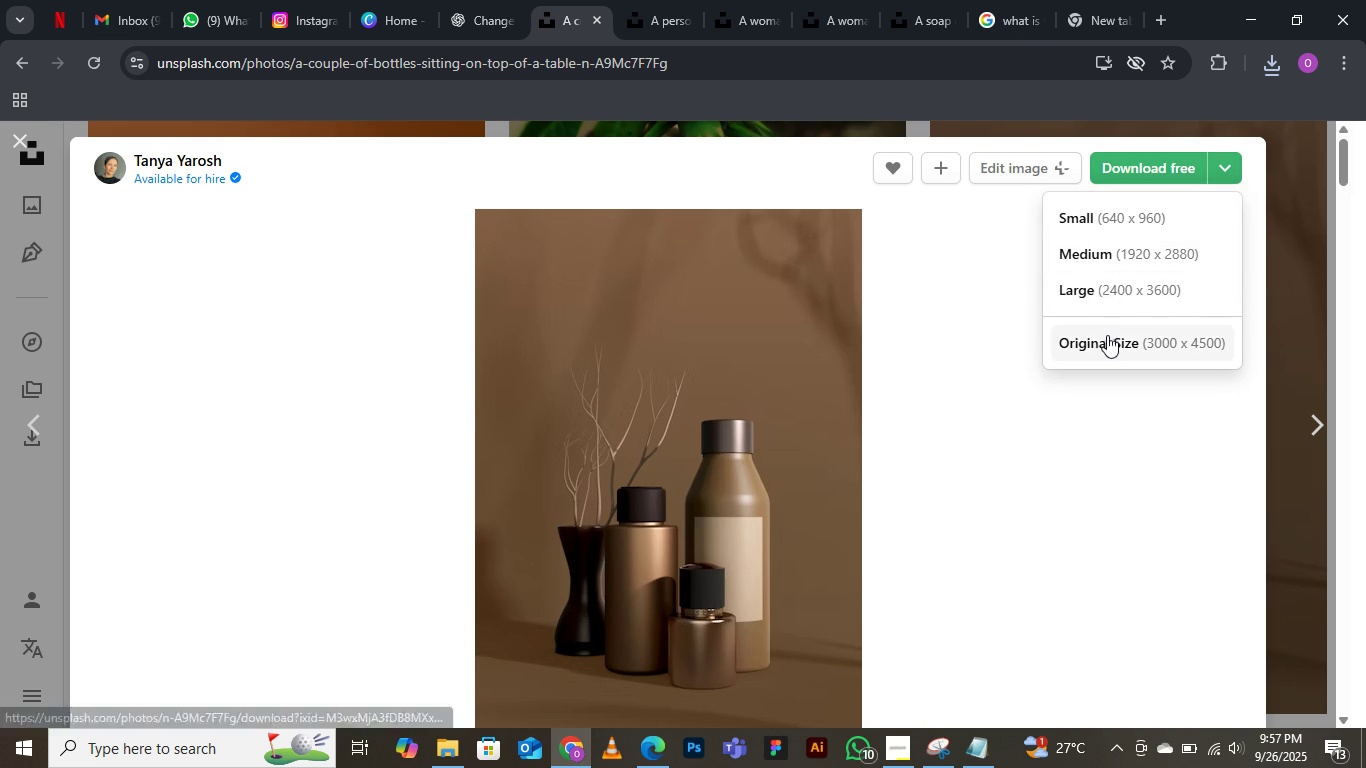 
left_click([1106, 336])
 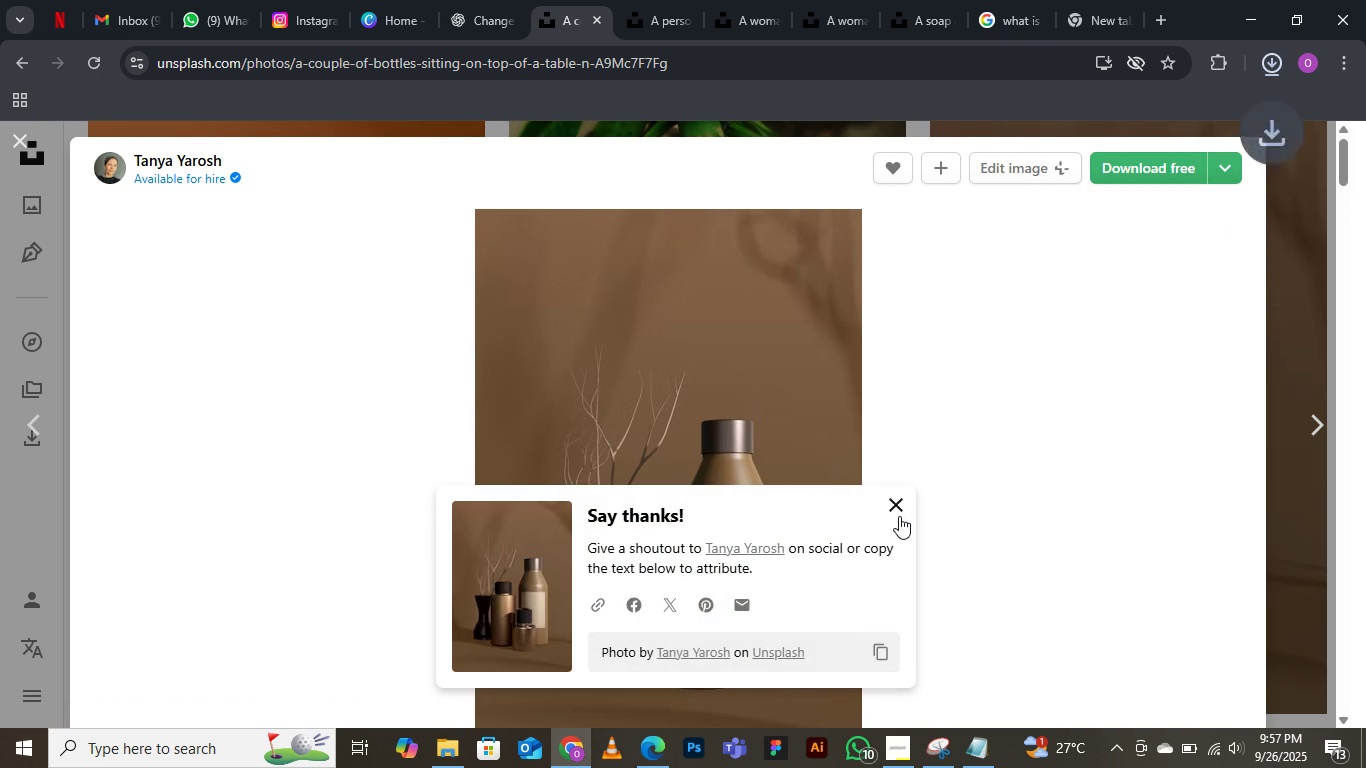 
left_click([895, 506])
 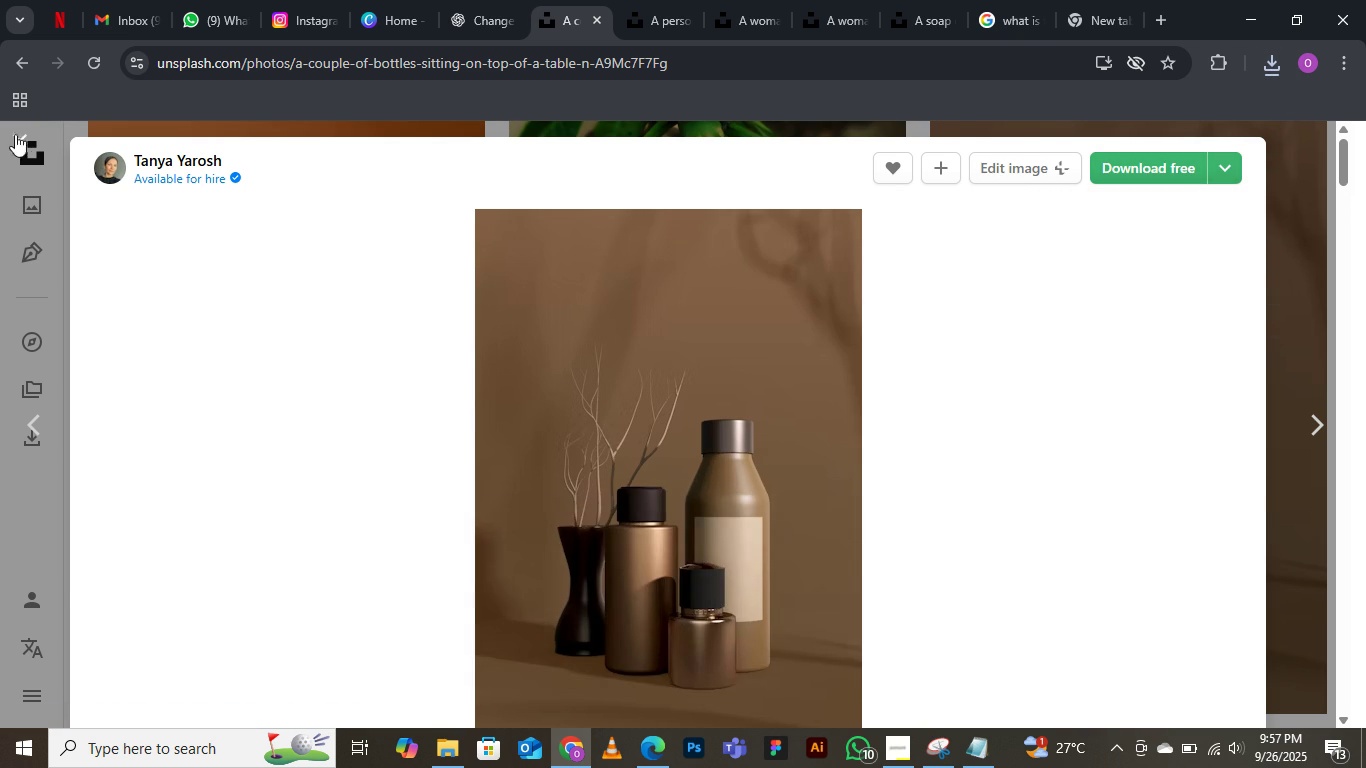 
left_click([15, 134])
 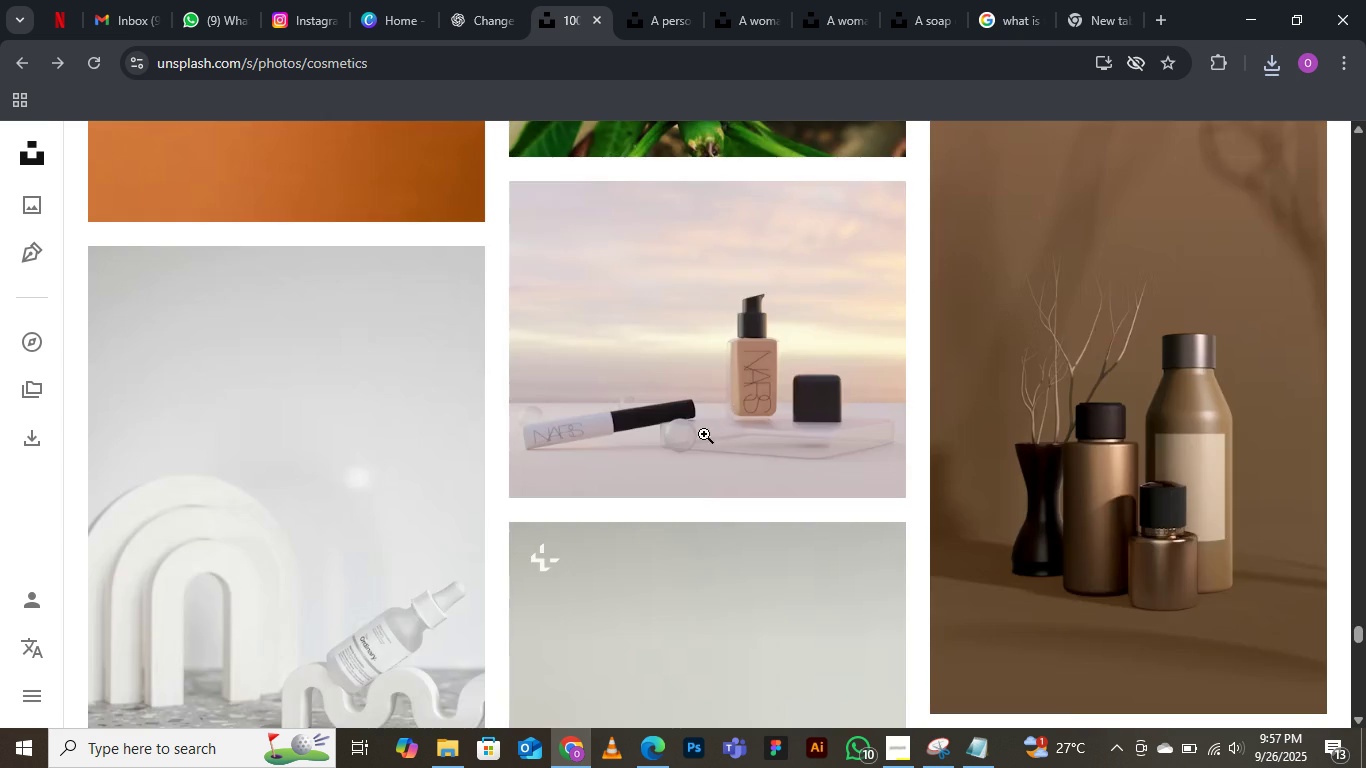 
scroll: coordinate [628, 375], scroll_direction: up, amount: 94.0
 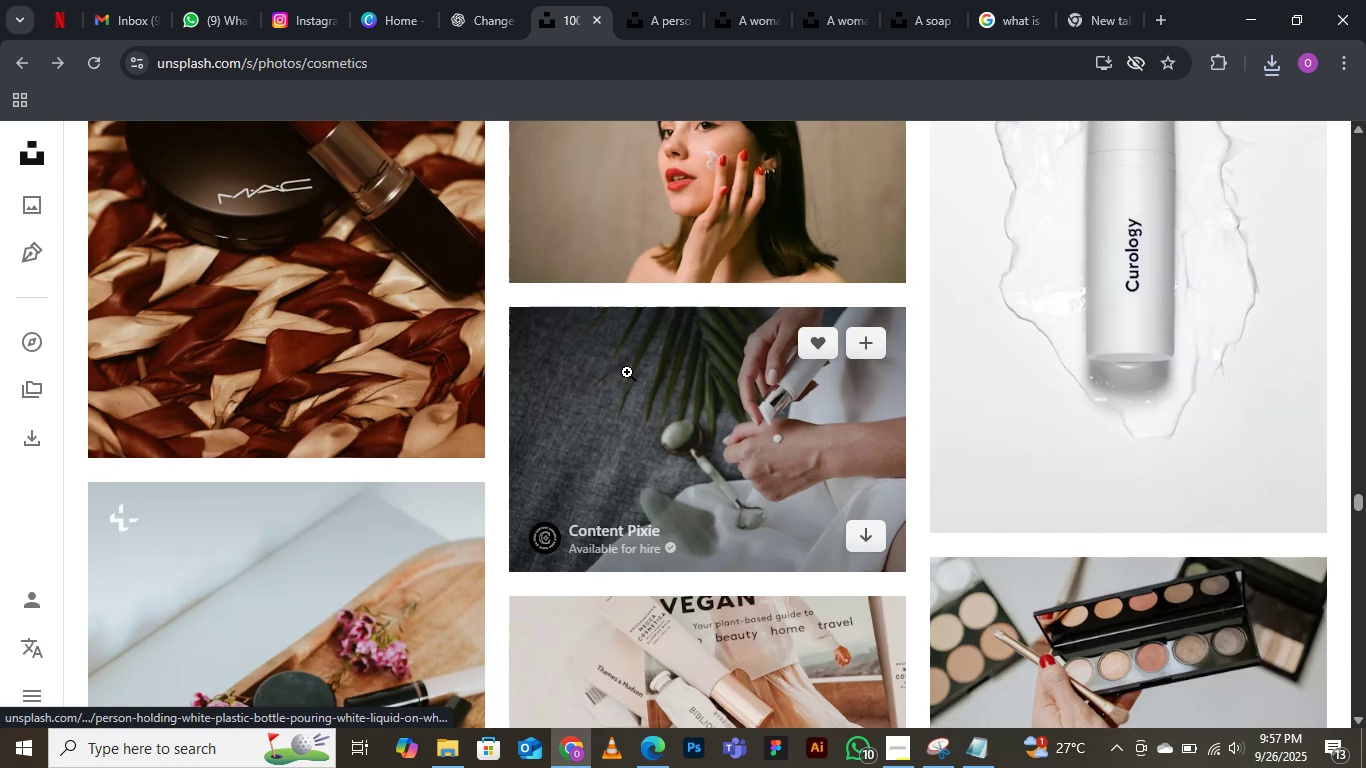 
middle_click([620, 412])
 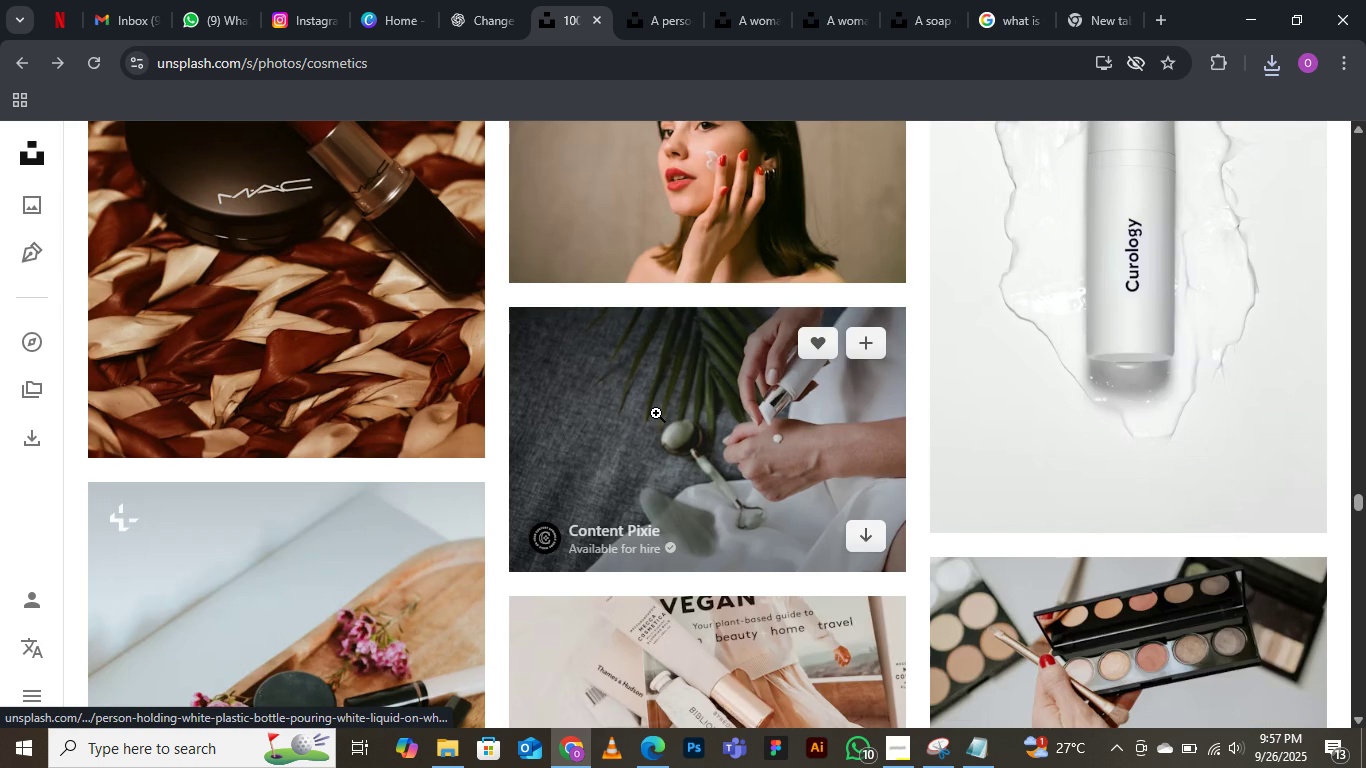 
scroll: coordinate [653, 425], scroll_direction: up, amount: 7.0
 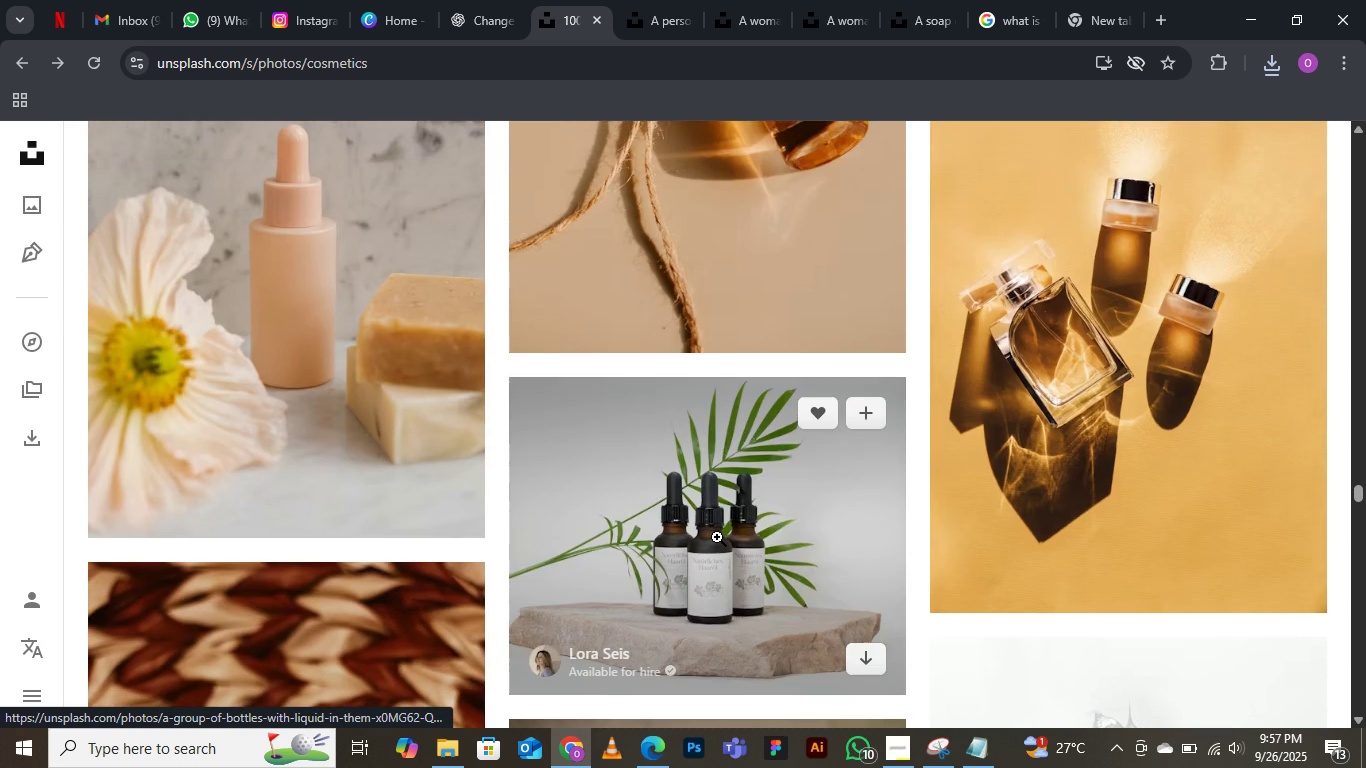 
left_click([717, 537])
 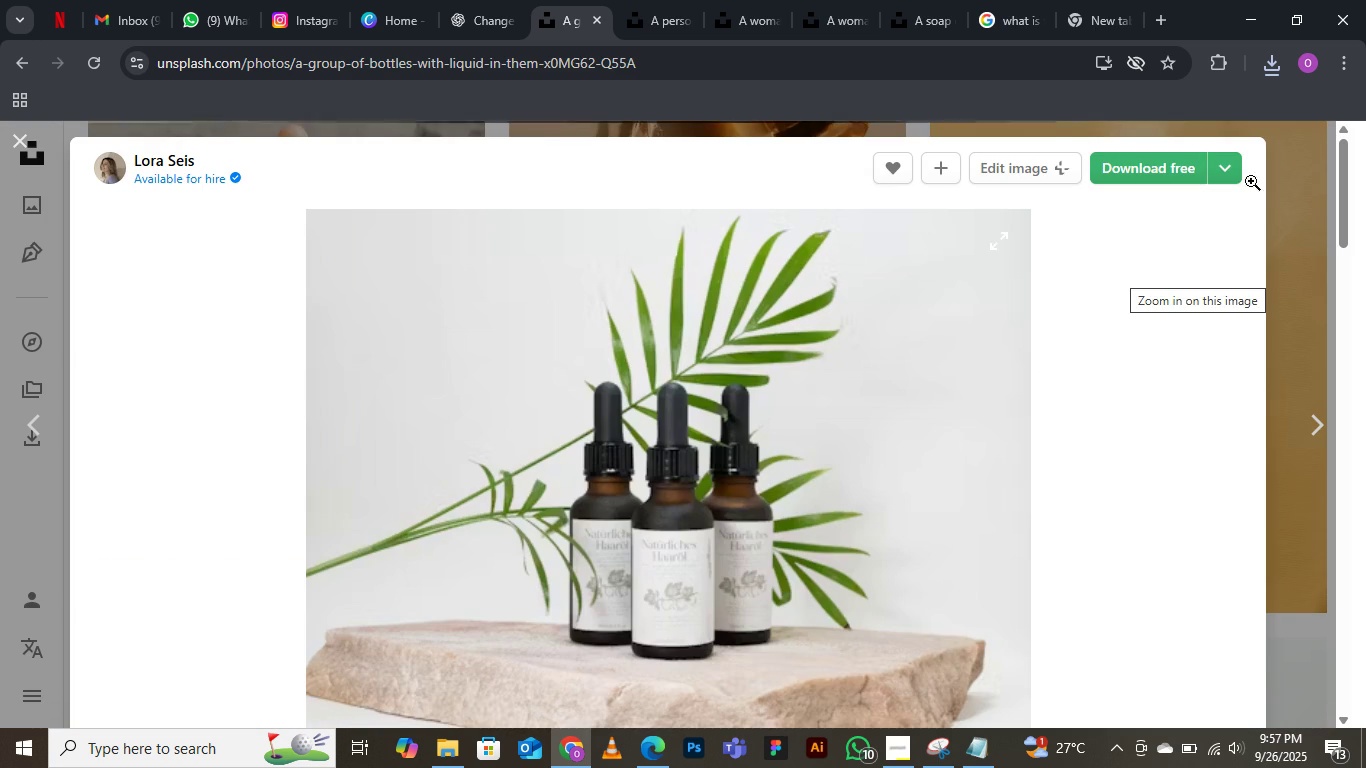 
left_click([1231, 170])
 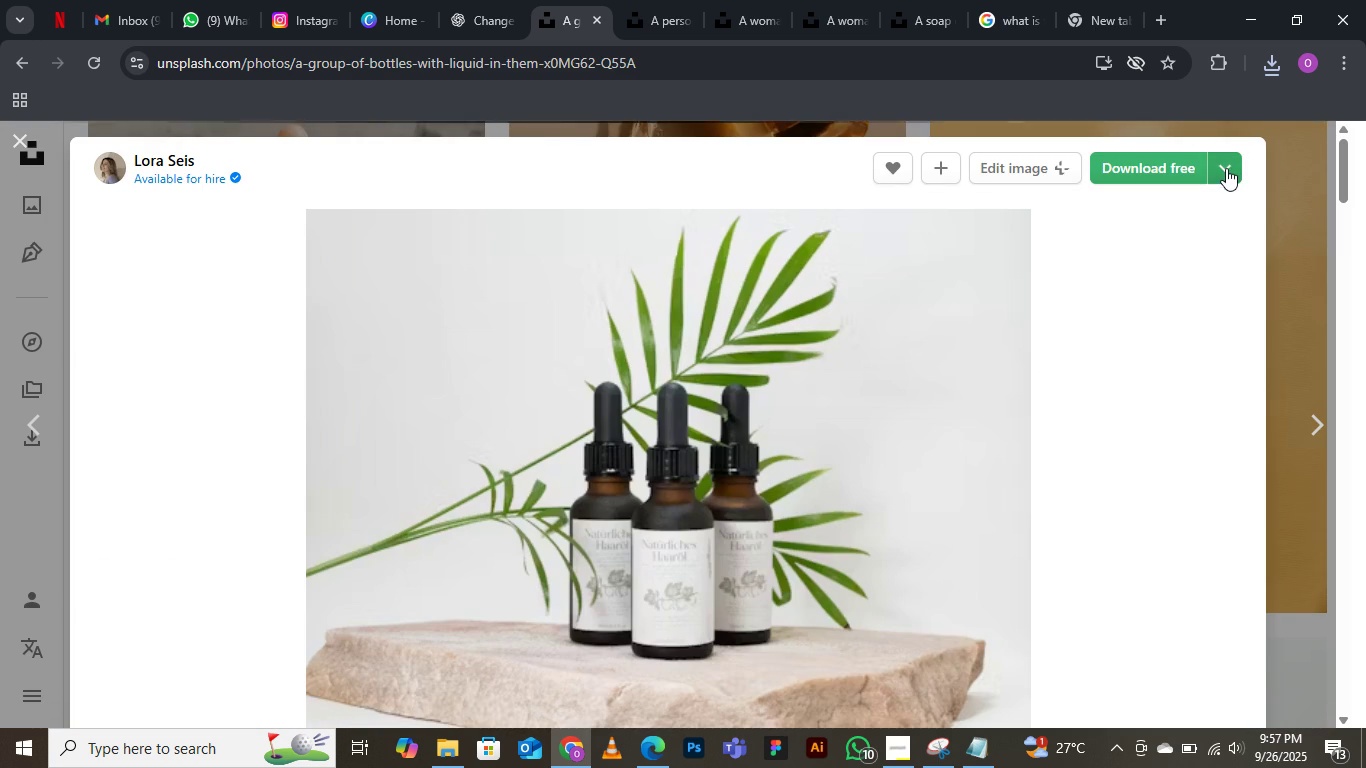 
left_click([1226, 168])
 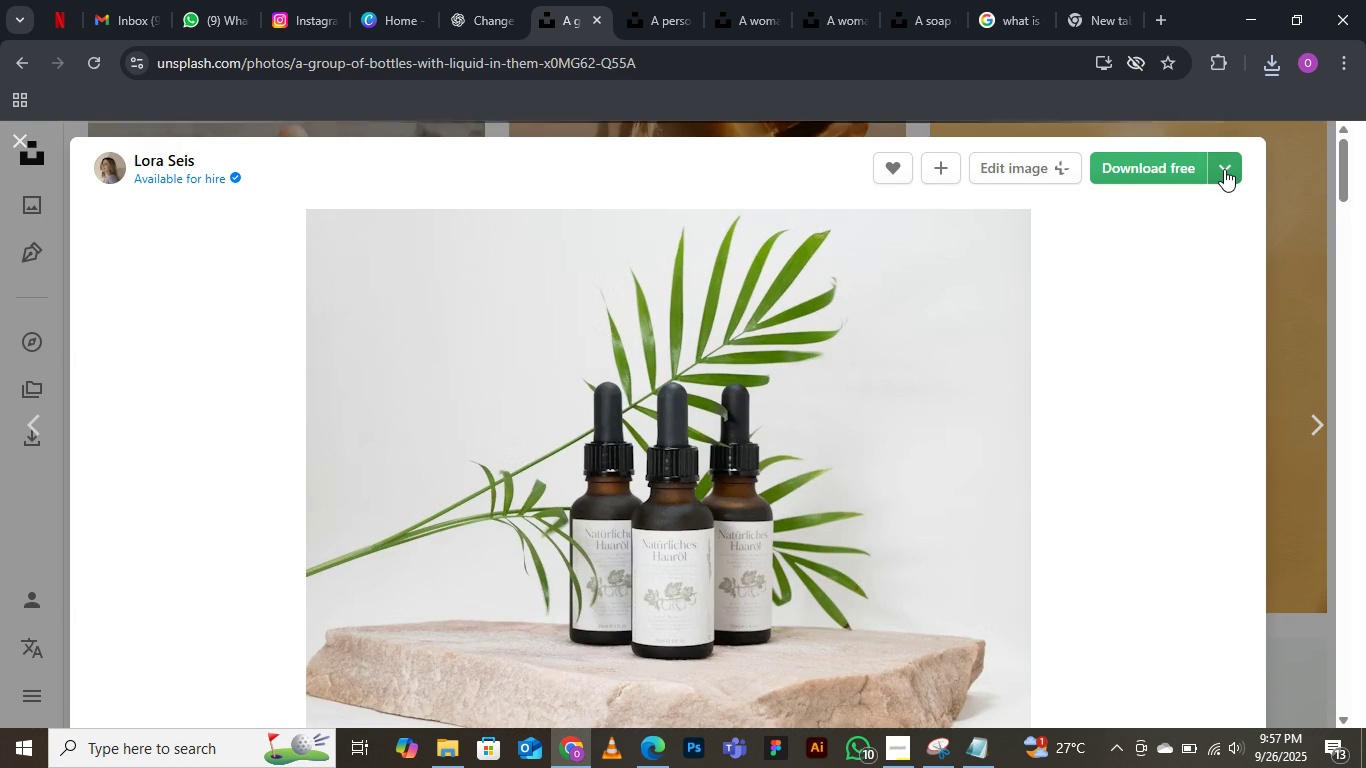 
left_click([1223, 169])
 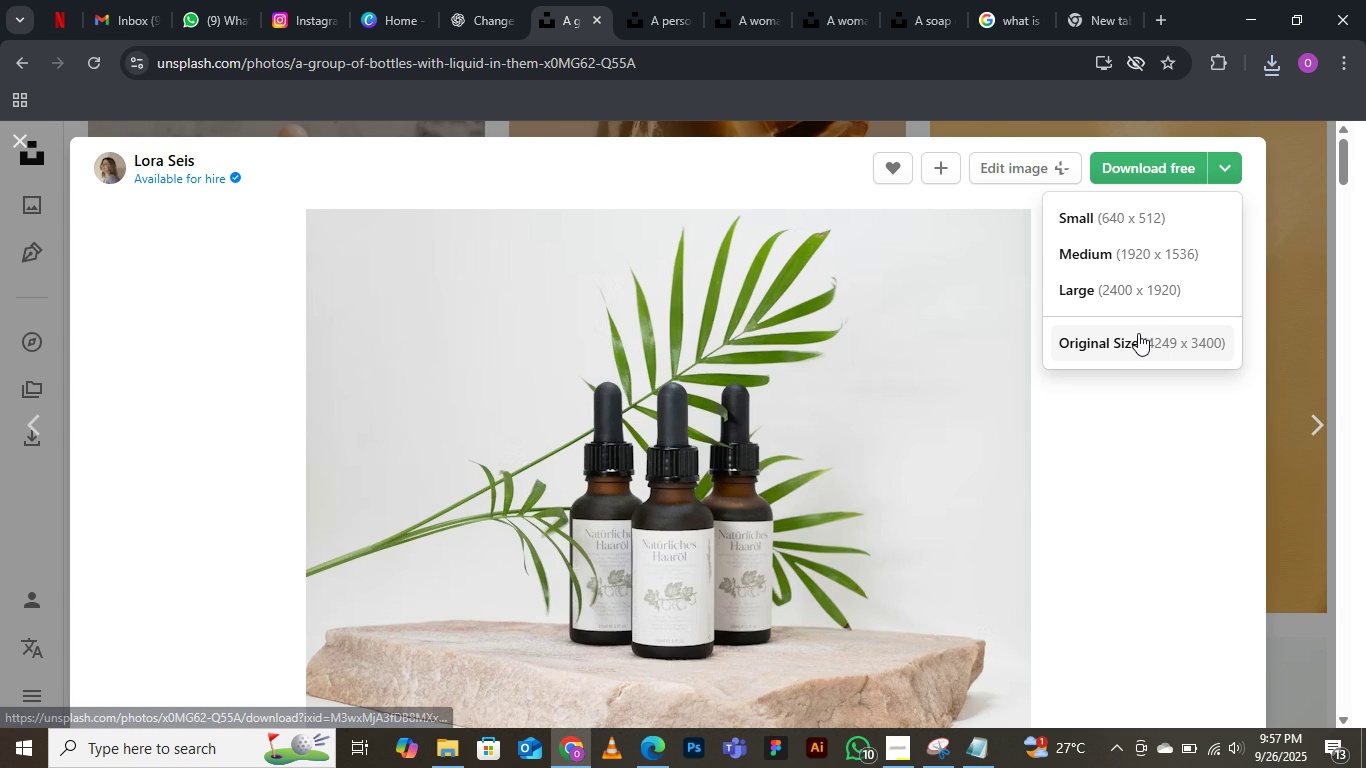 
left_click([1114, 346])
 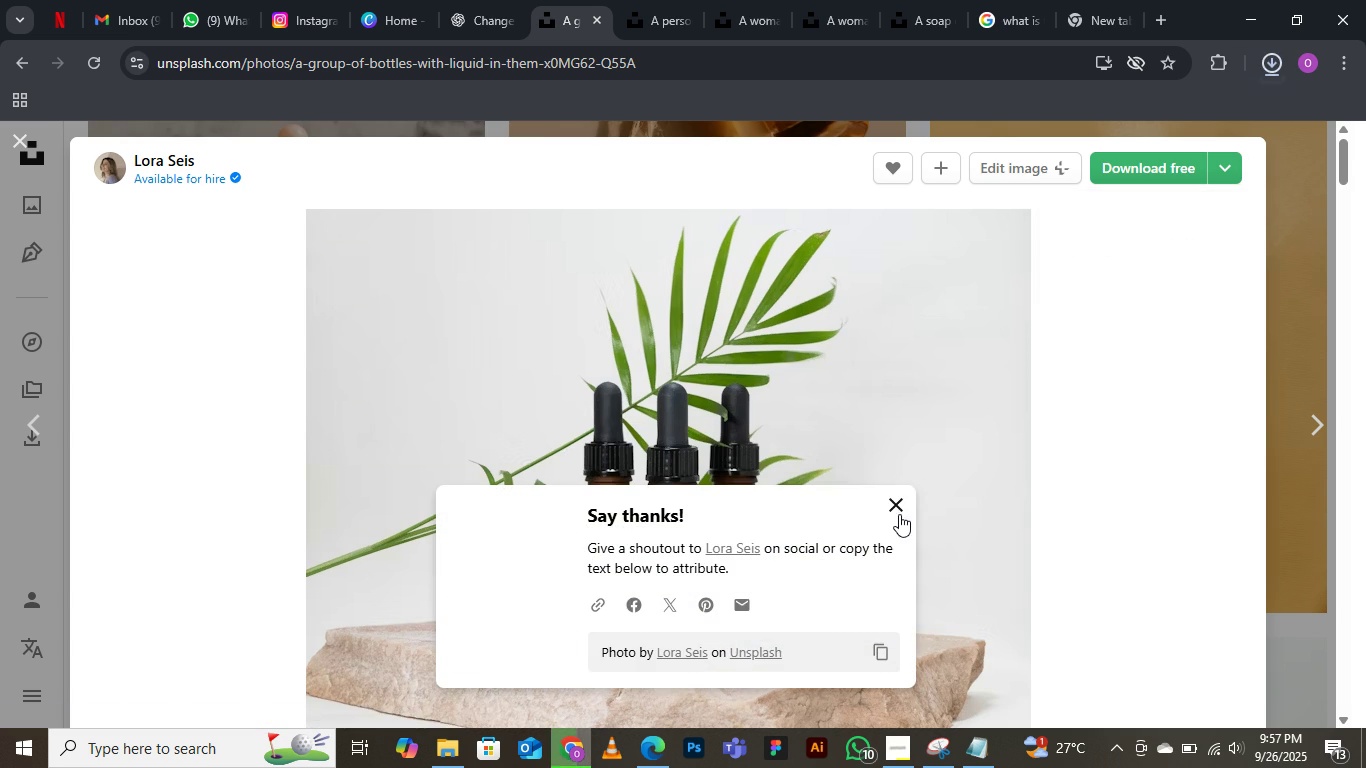 
left_click([895, 502])
 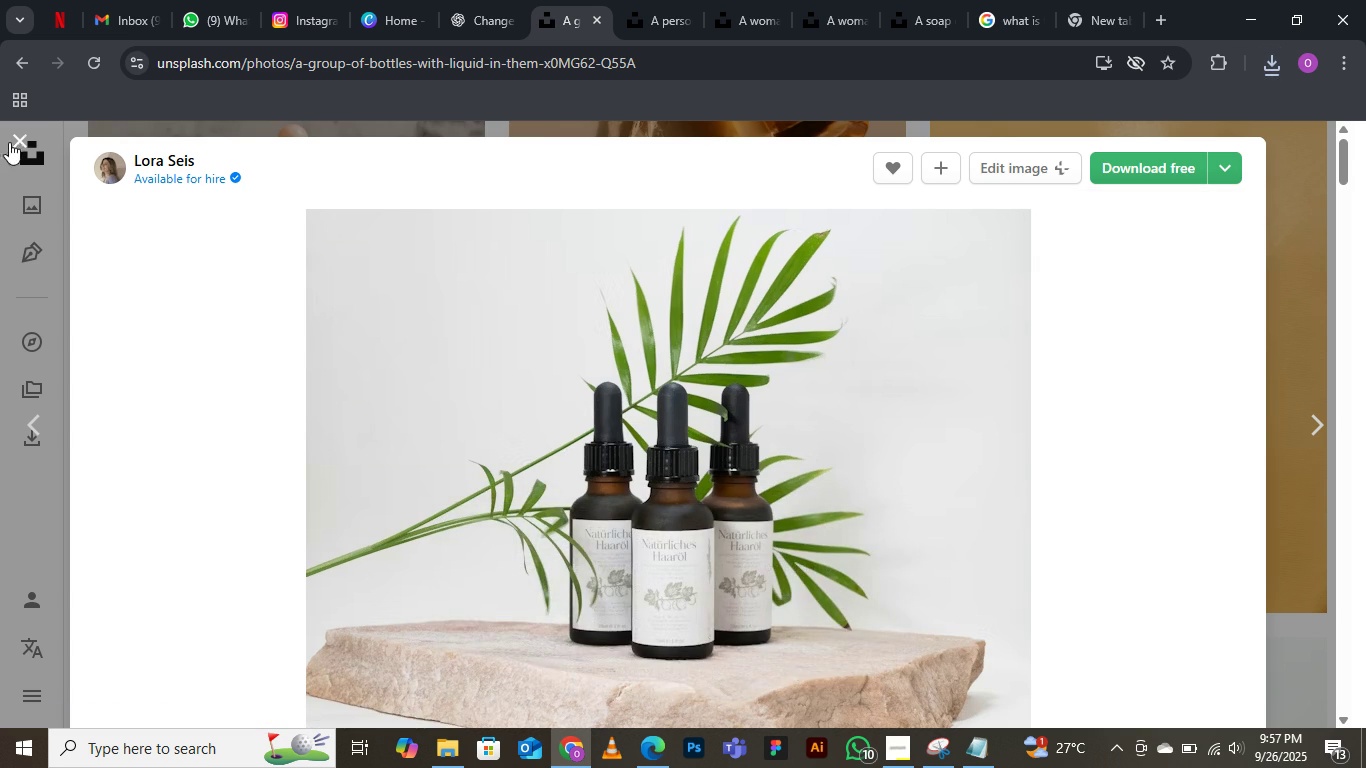 
left_click([24, 131])
 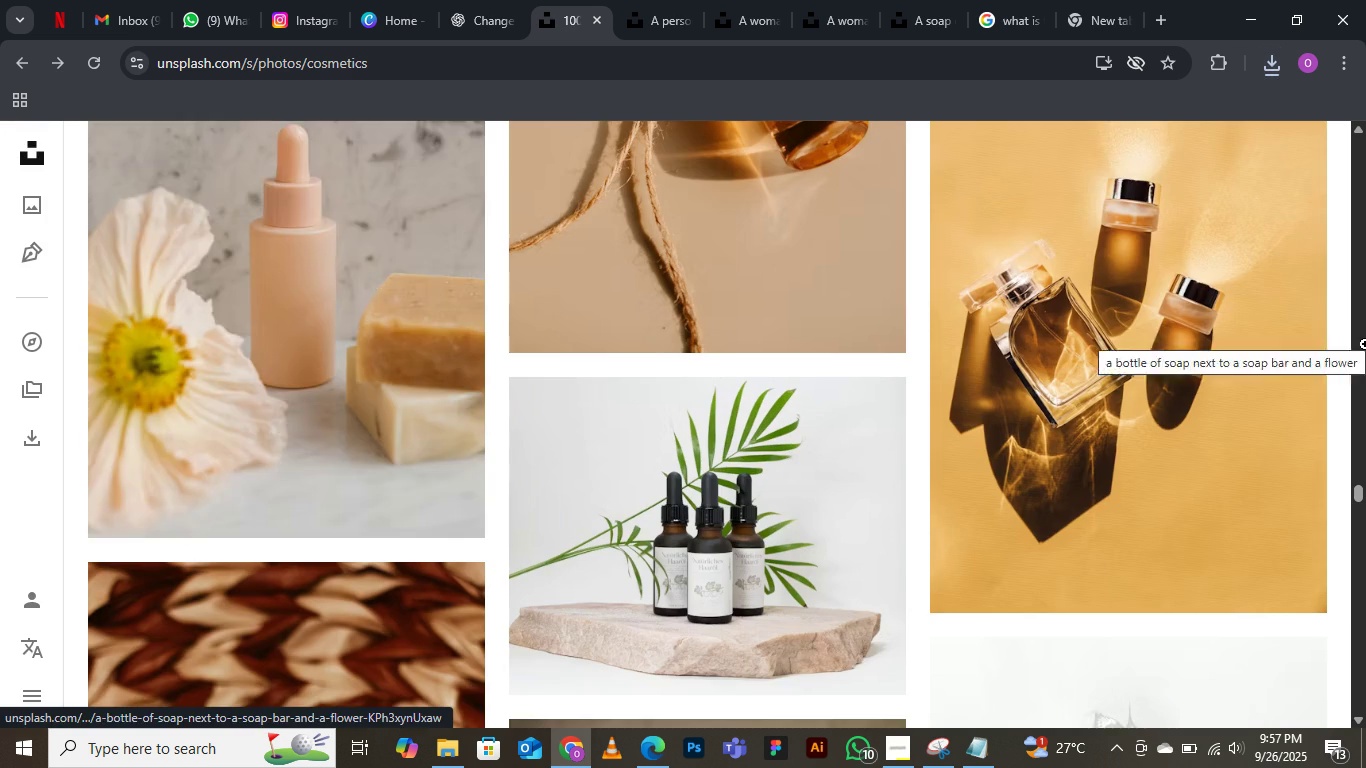 
scroll: coordinate [1350, 351], scroll_direction: up, amount: 1.0